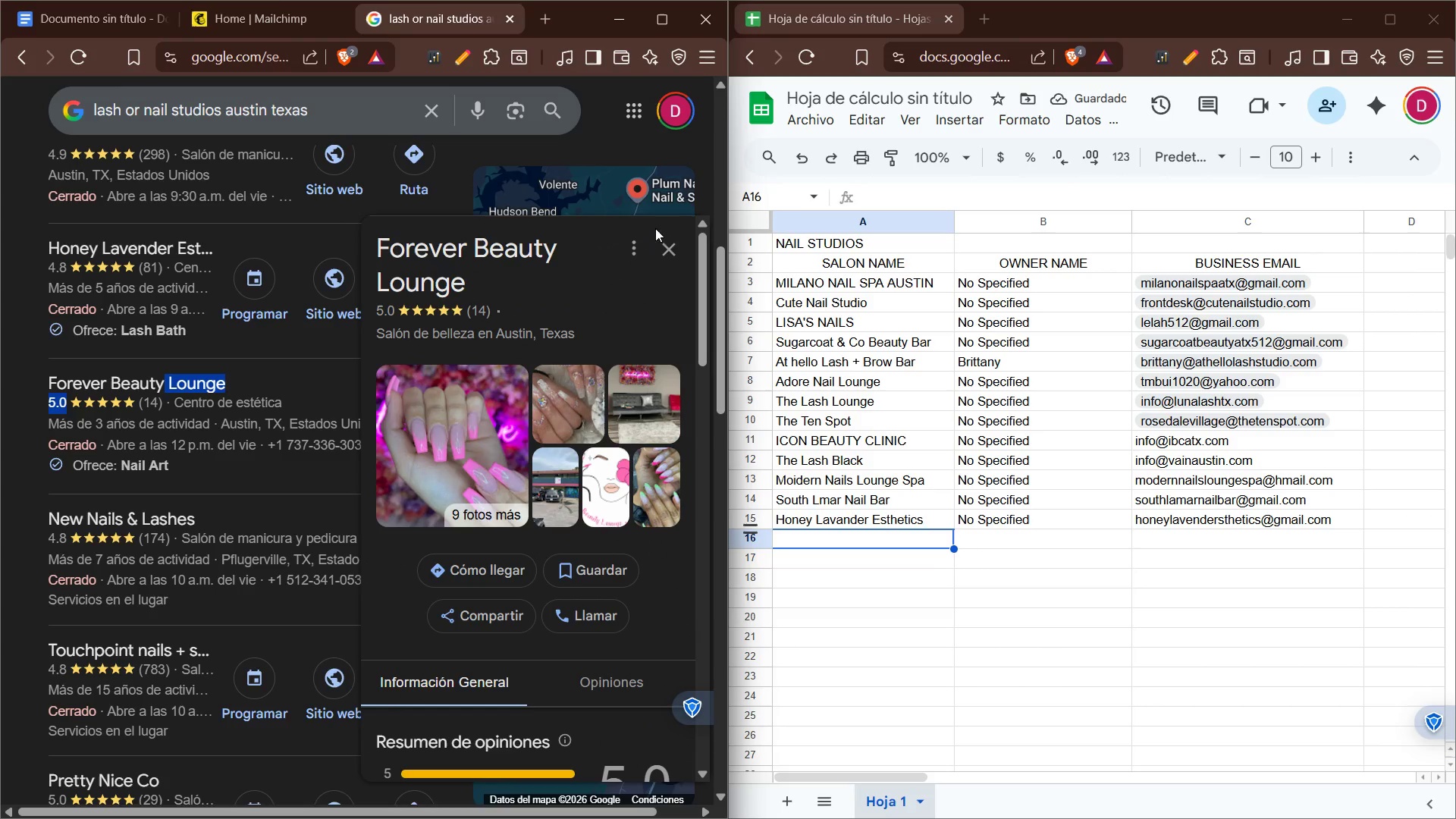 
left_click([677, 248])
 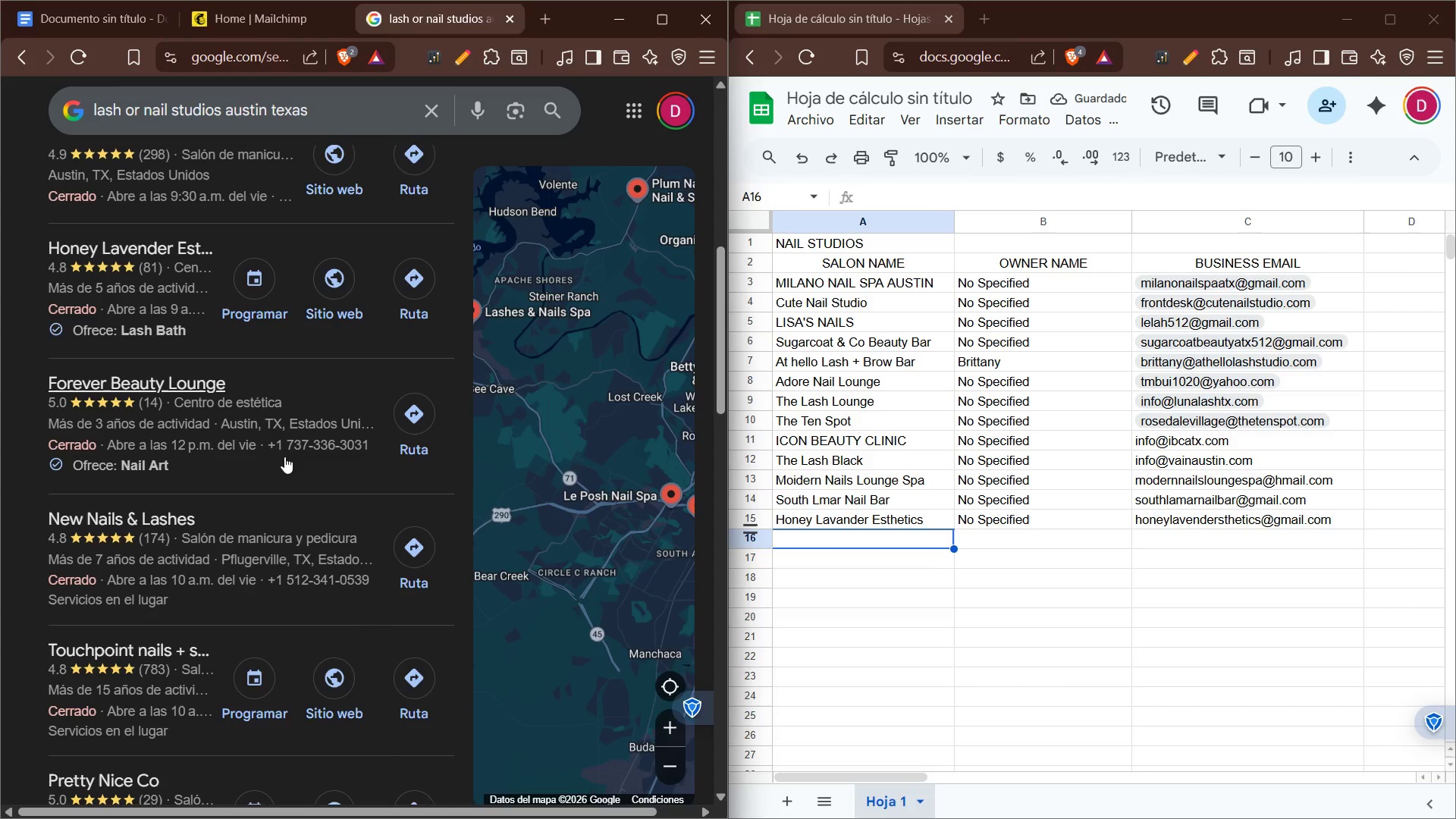 
scroll: coordinate [284, 467], scroll_direction: down, amount: 3.0
 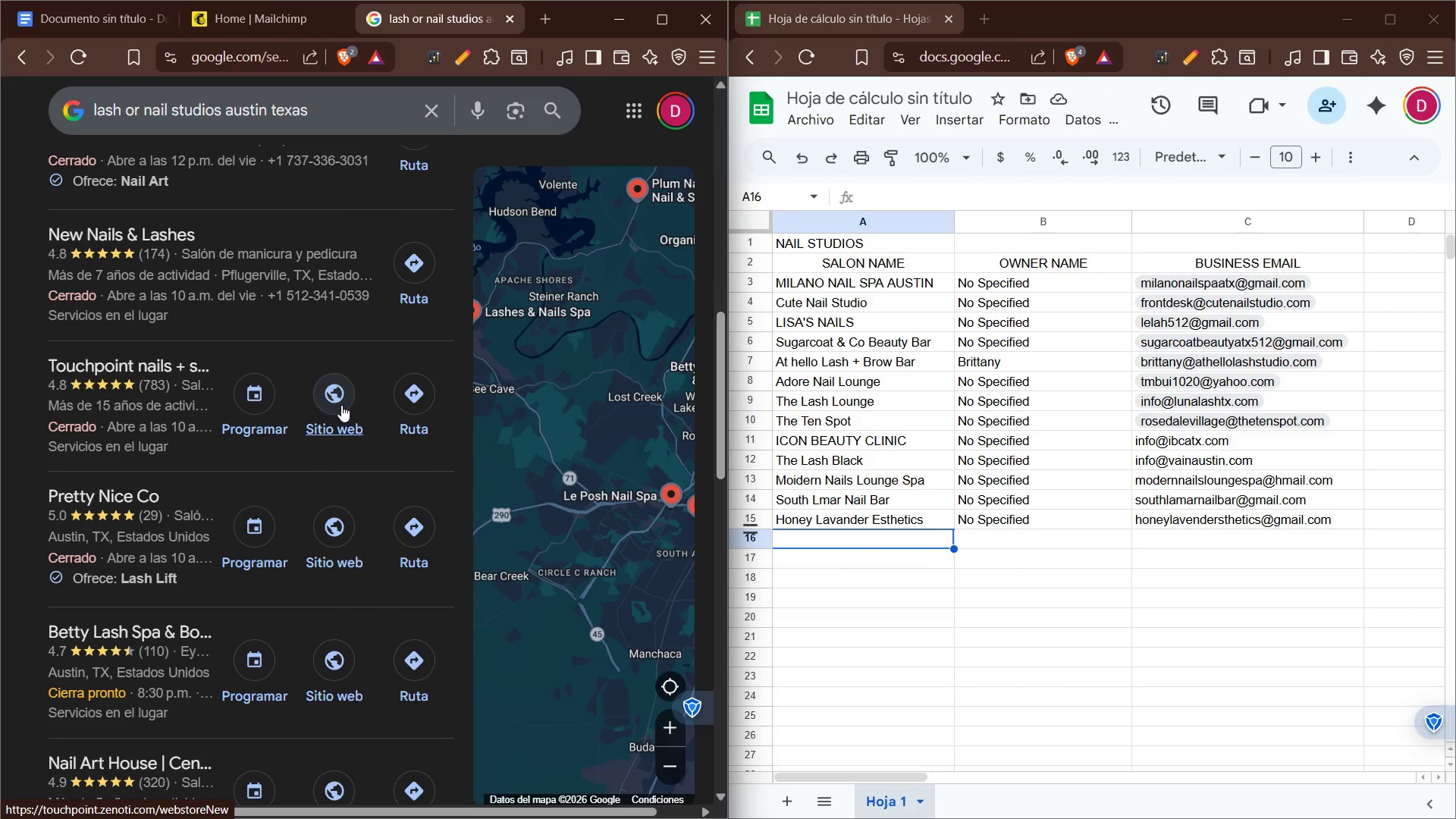 
left_click([341, 405])
 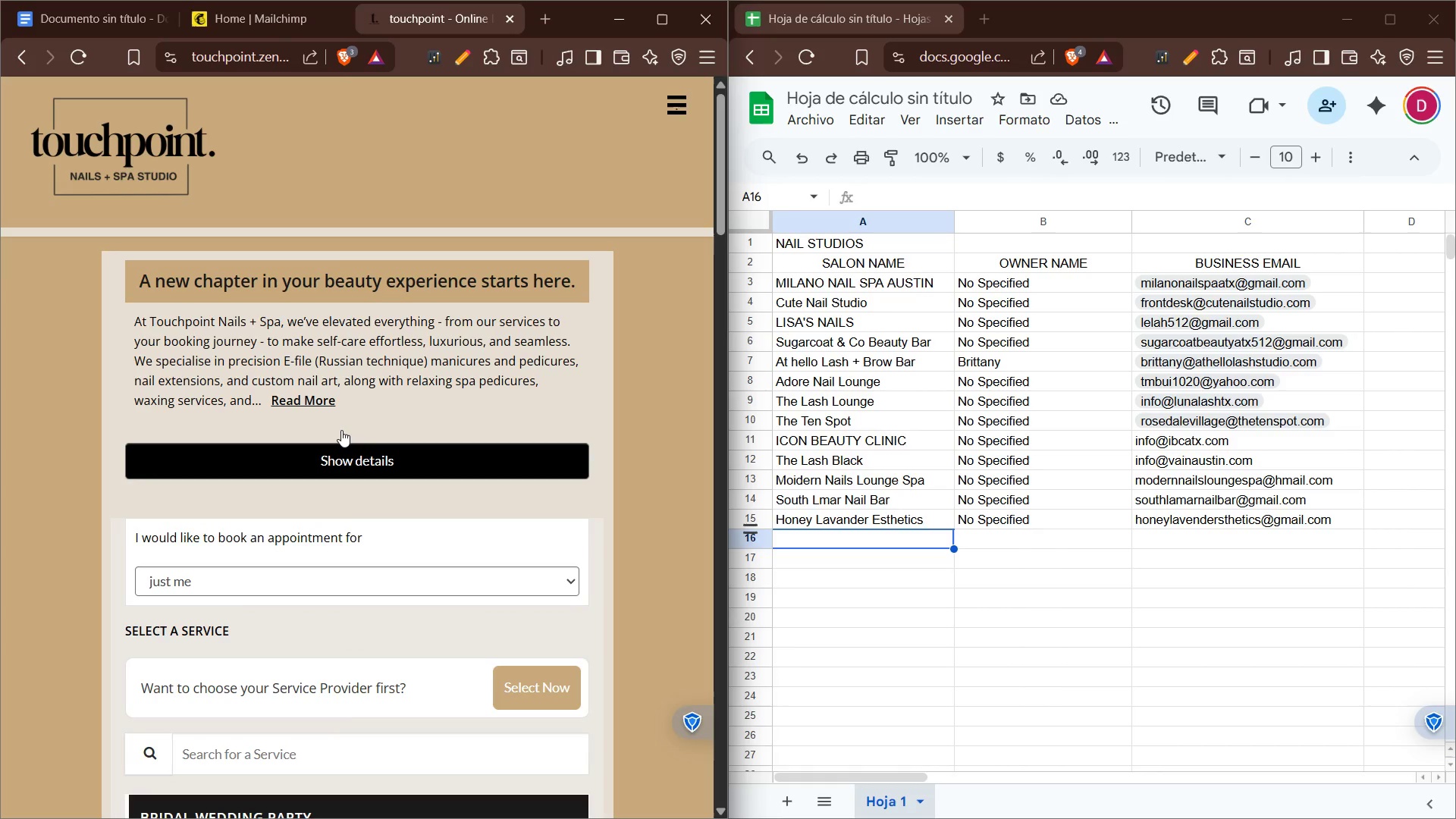 
wait(5.55)
 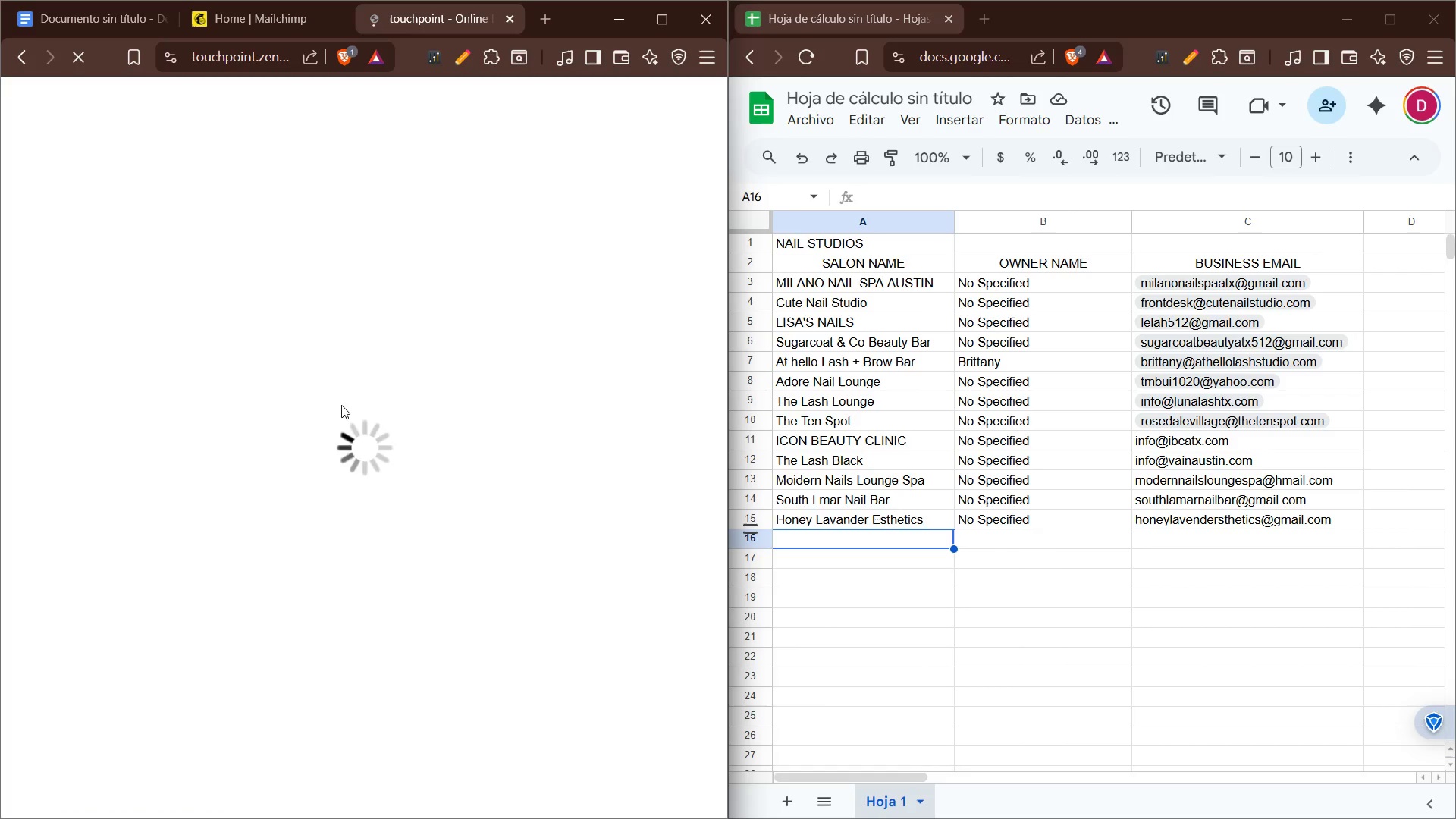 
scroll: coordinate [340, 428], scroll_direction: down, amount: 4.0
 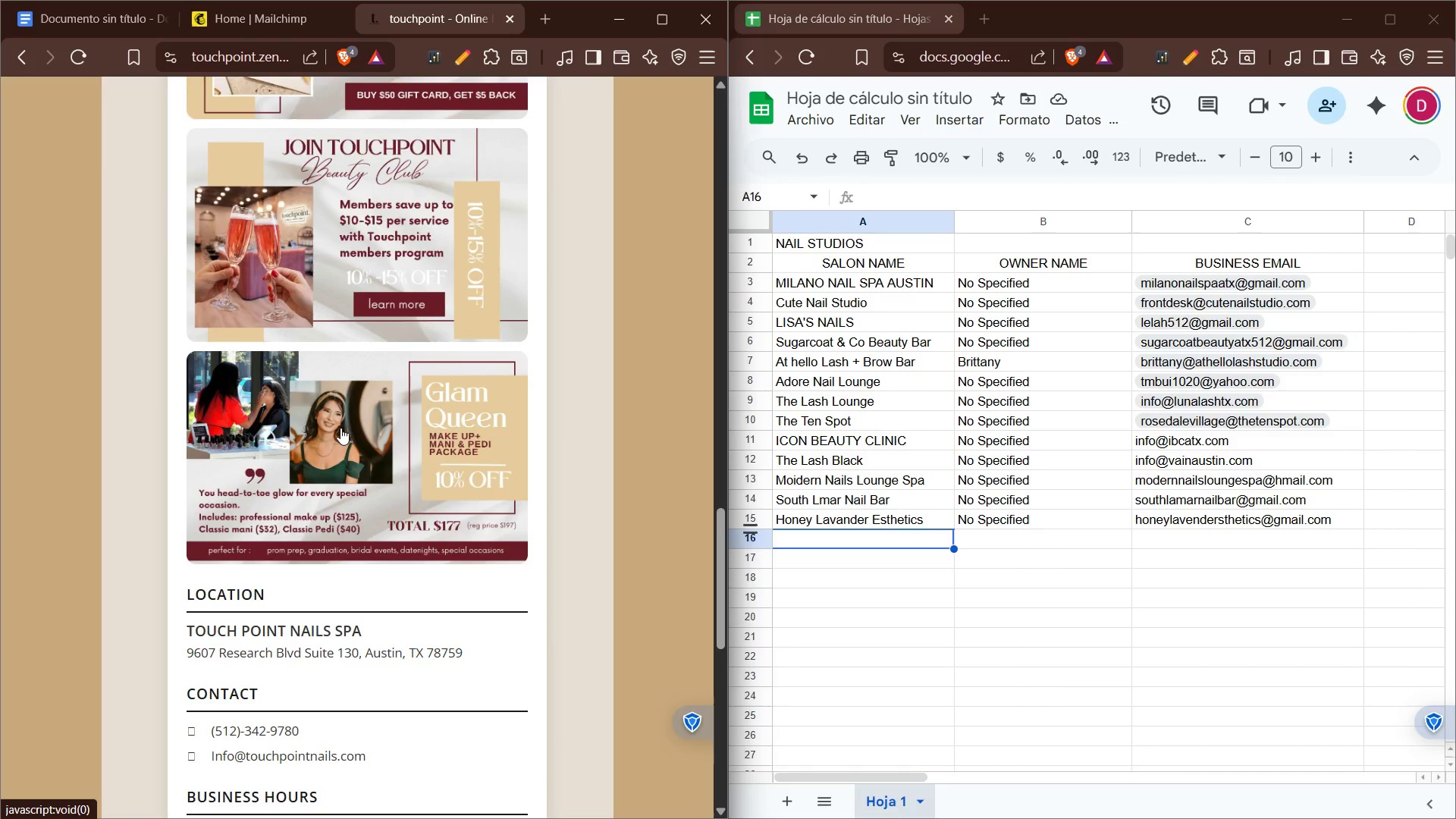 
scroll: coordinate [340, 428], scroll_direction: up, amount: 1.0
 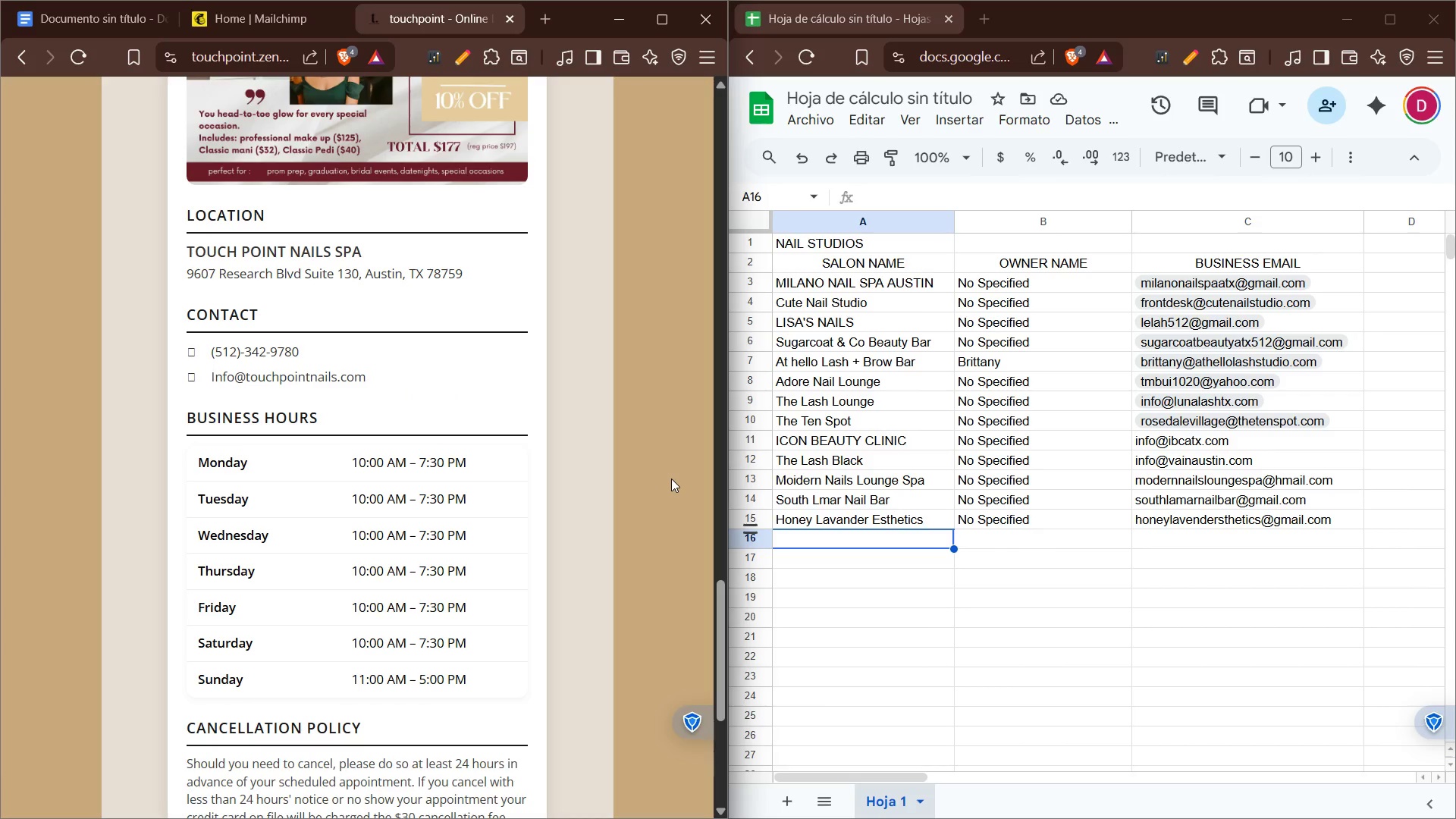 
type(Touch)
 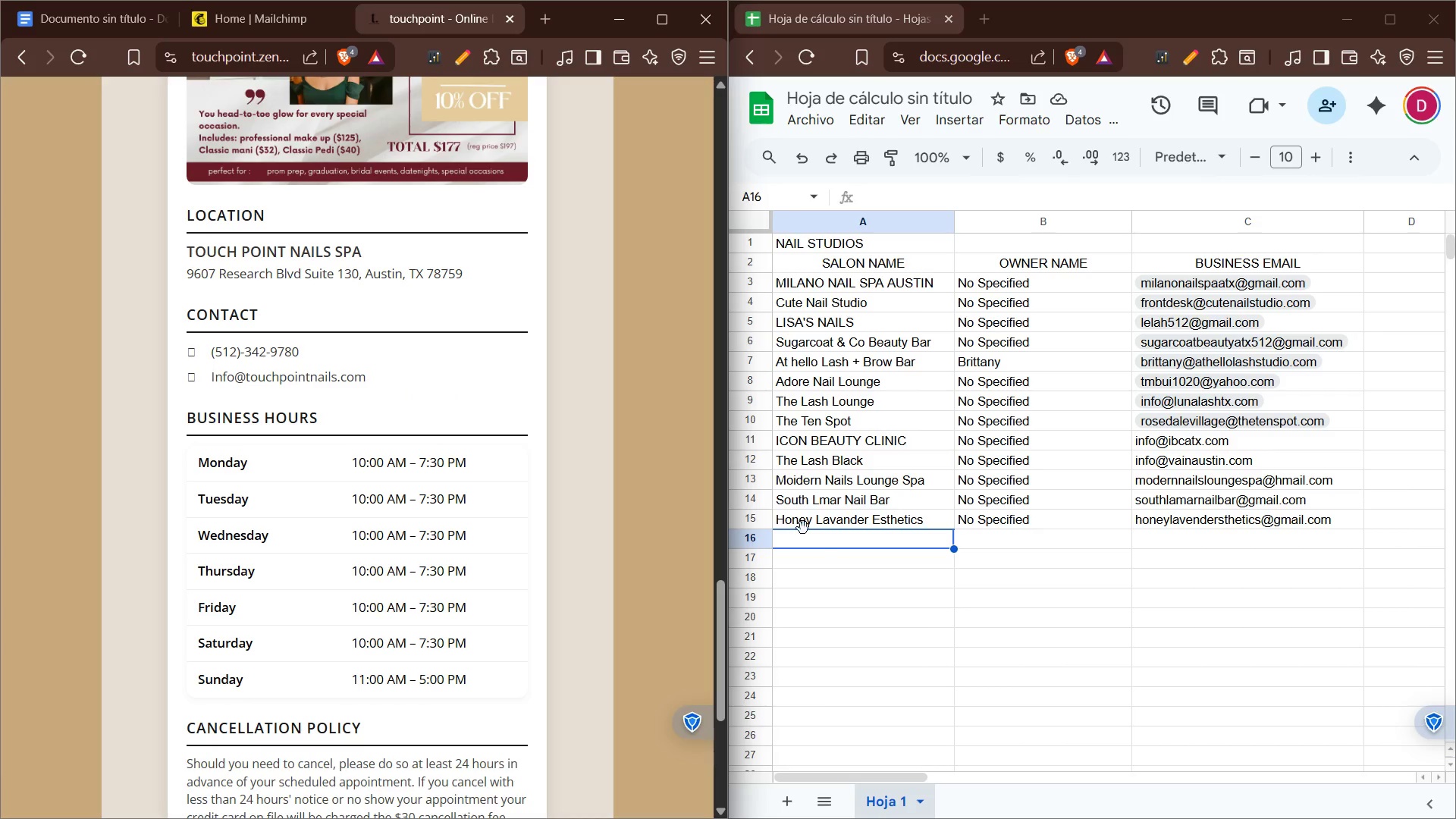 
left_click([817, 545])
 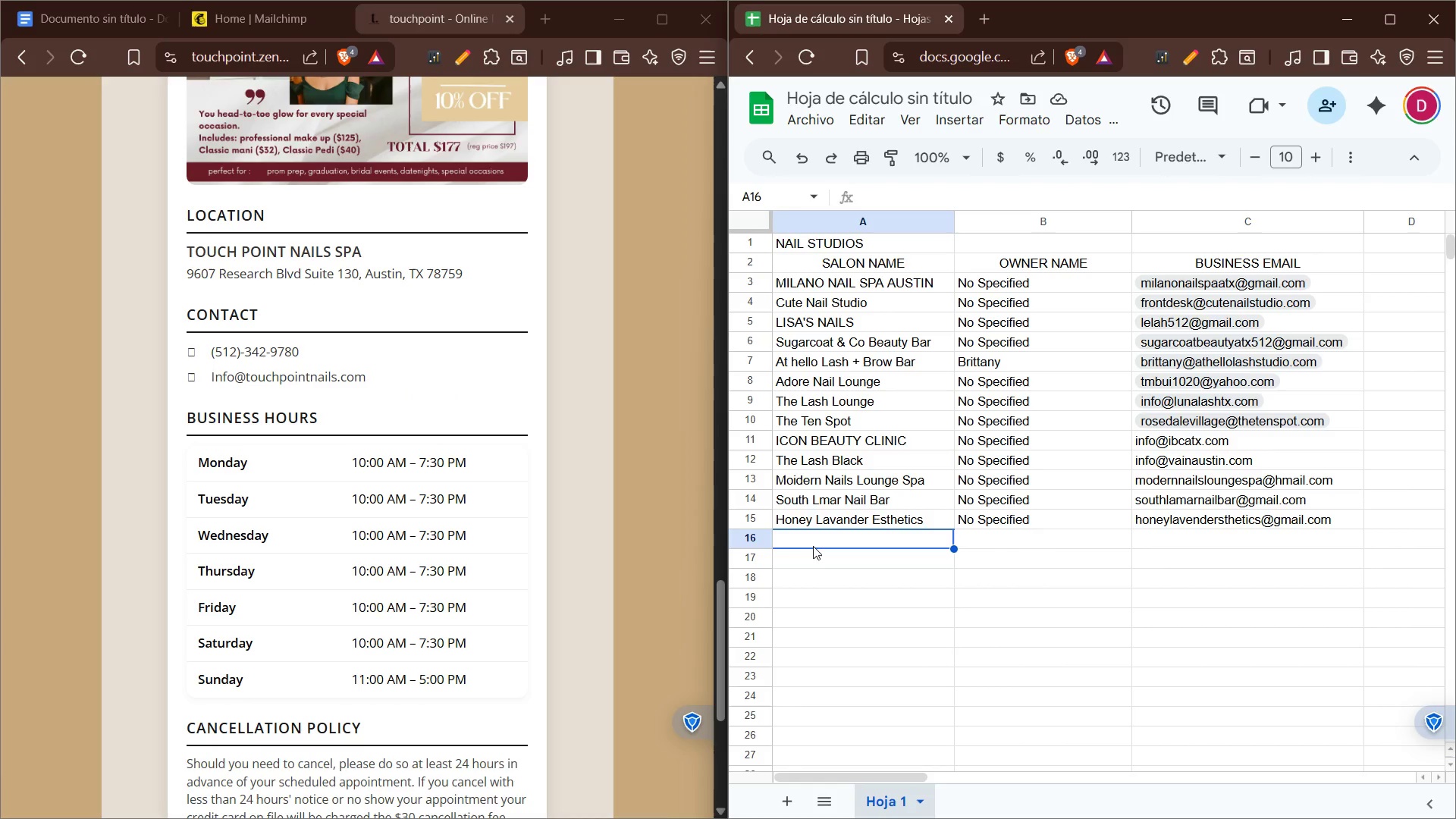 
type(Touch Pomi)
key(Backspace)
key(Backspace)
type(int Nails)
 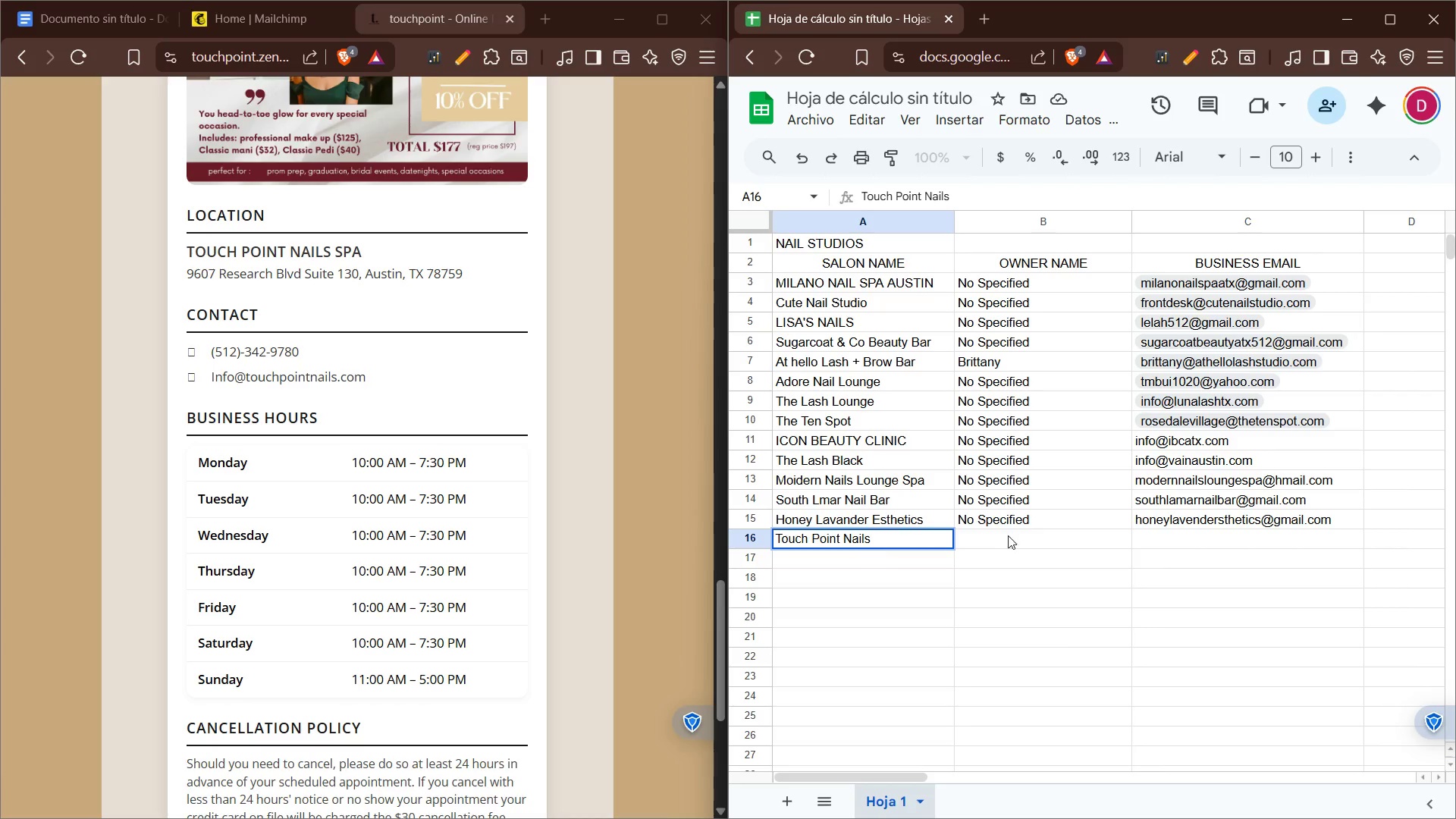 
left_click([1034, 538])
 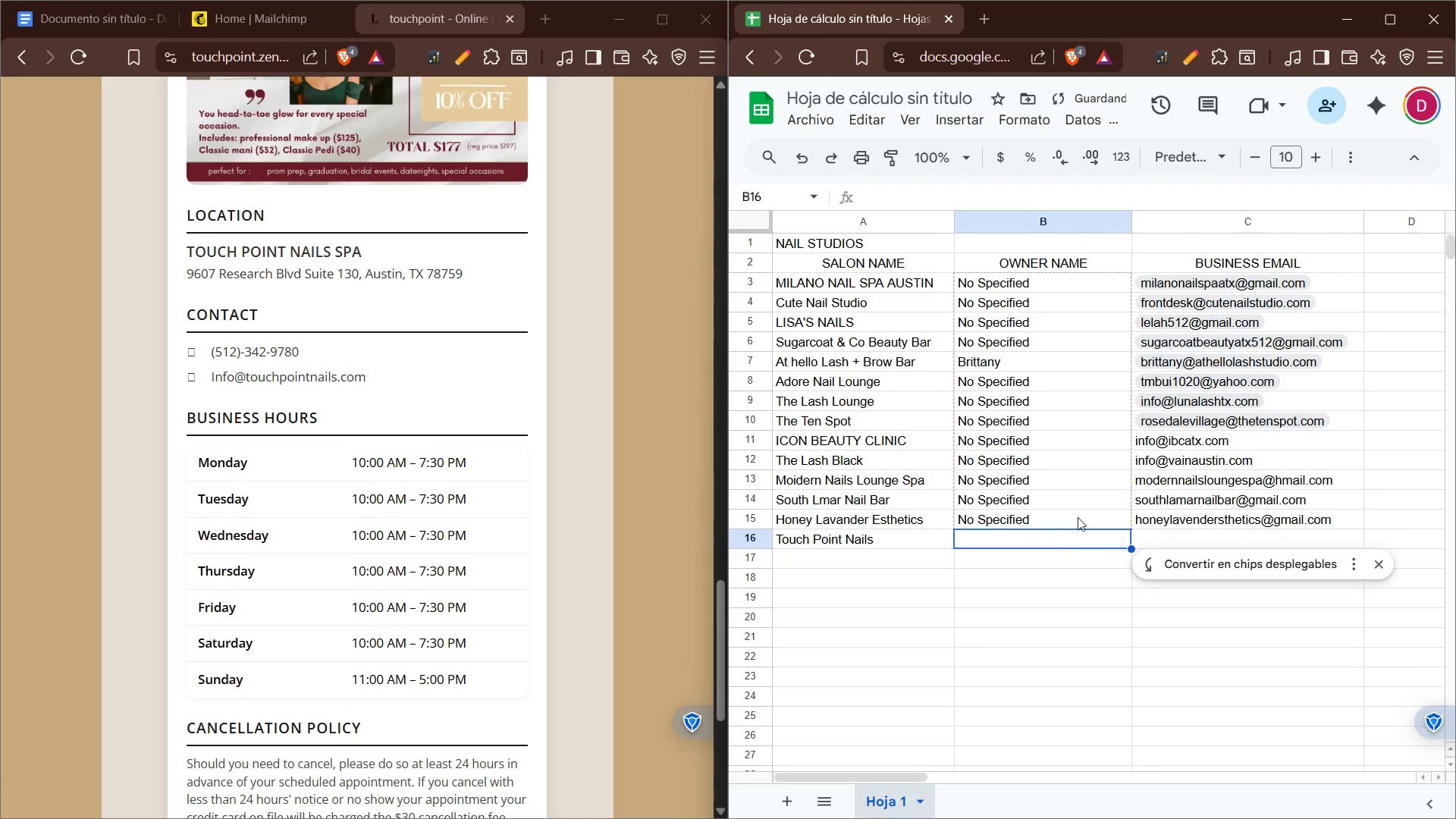 
left_click([1078, 516])
 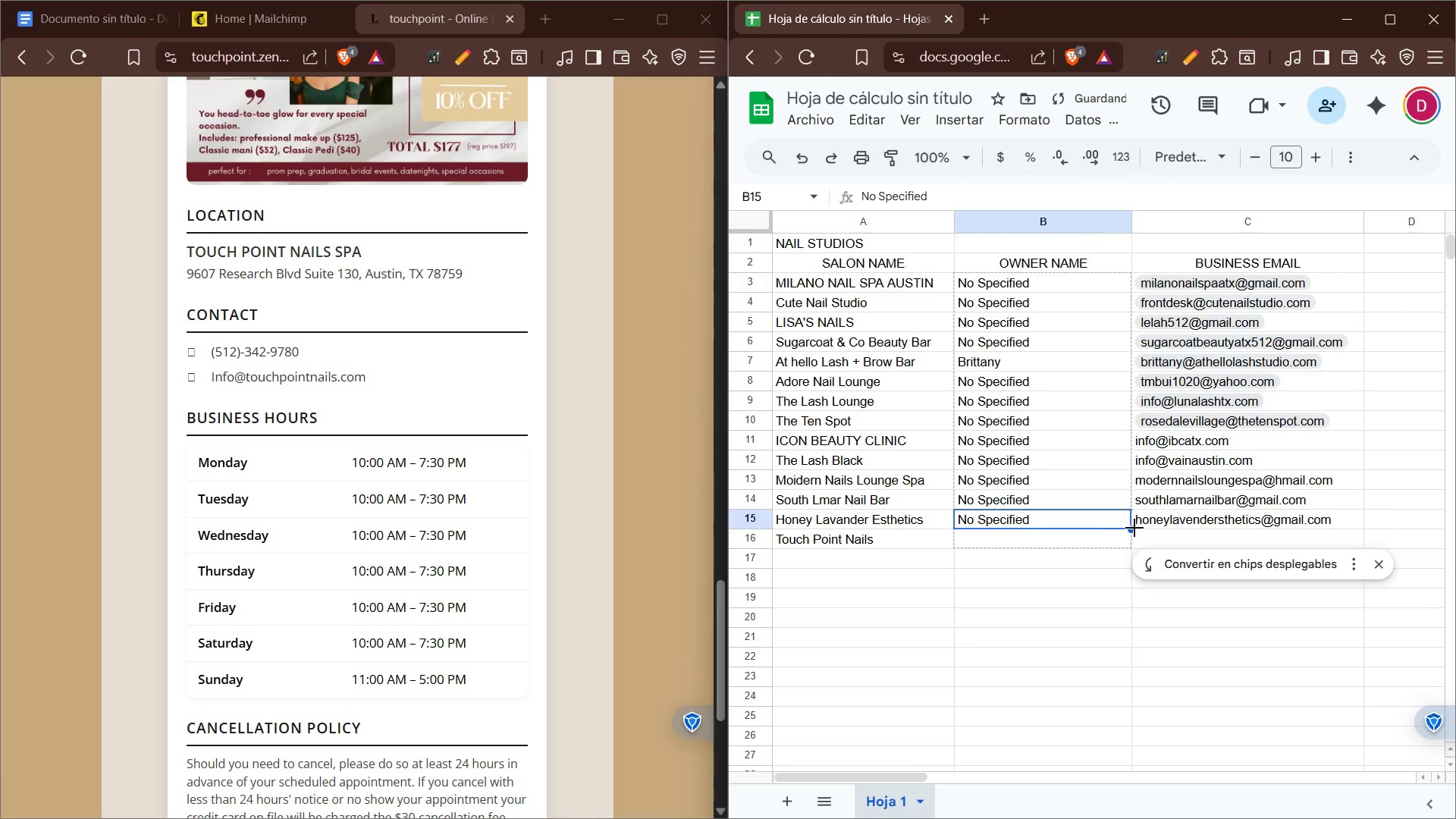 
left_click_drag(start_coordinate=[1134, 528], to_coordinate=[1134, 545])
 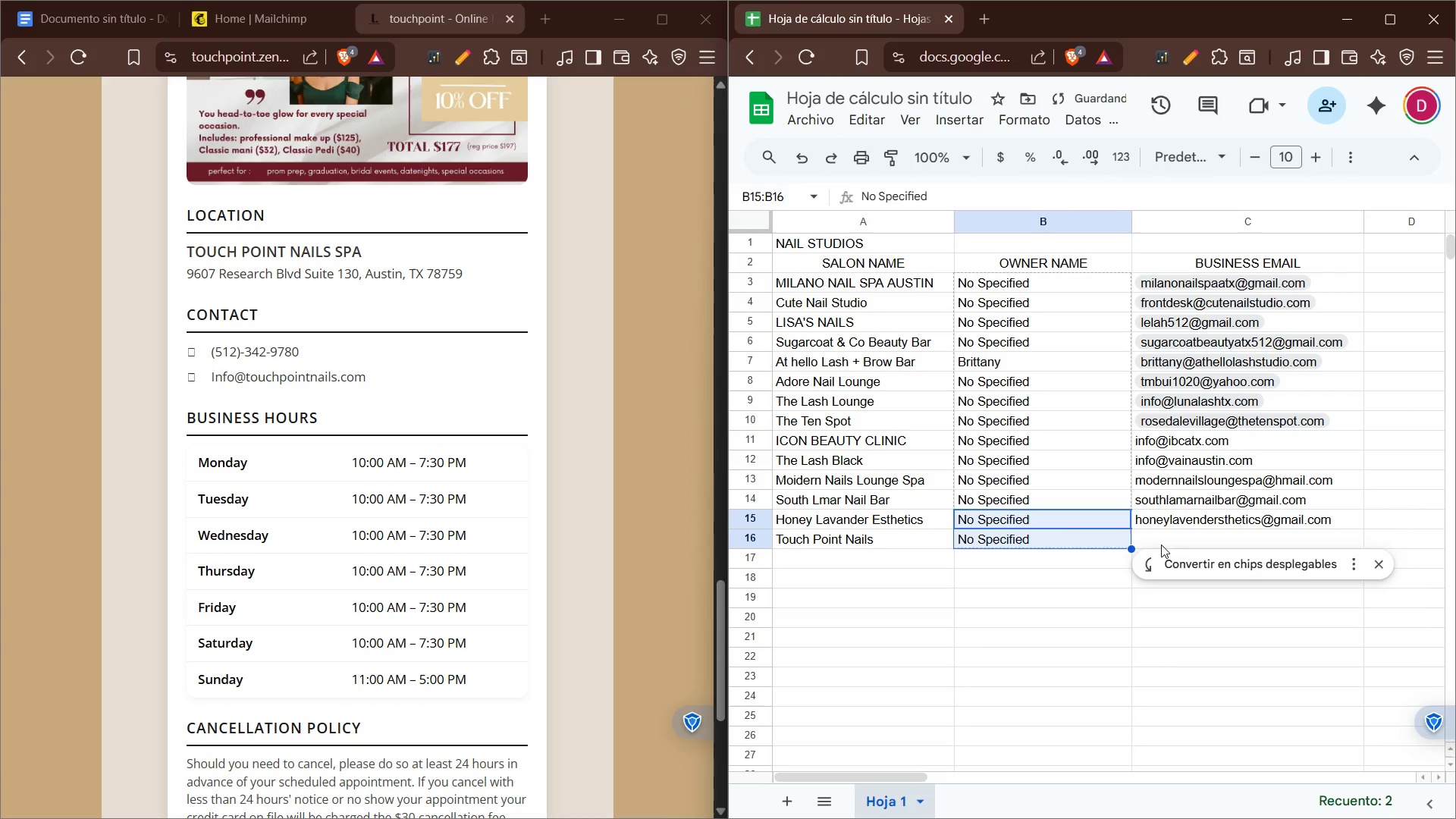 
left_click([1164, 543])
 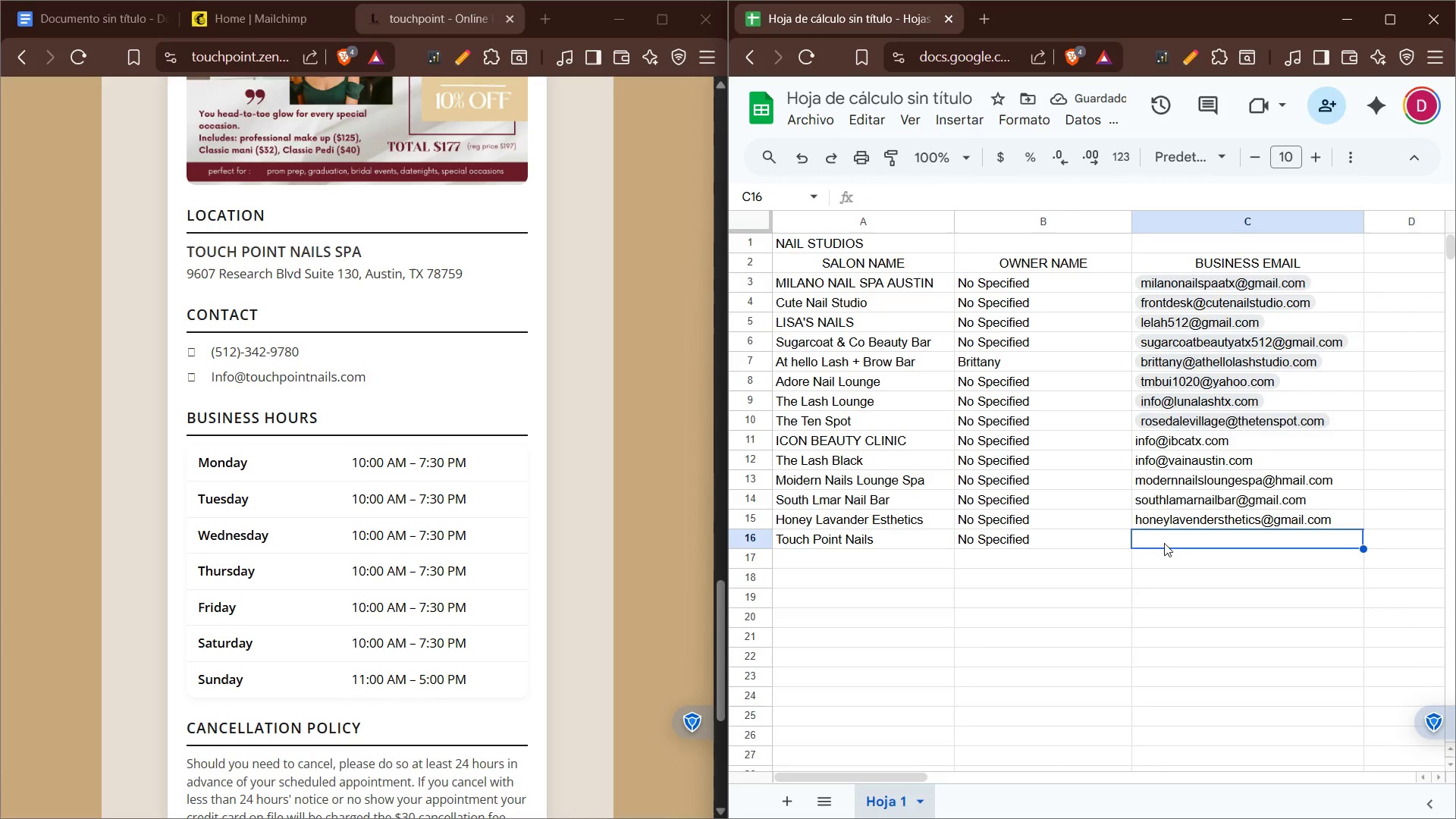 
type(info)
 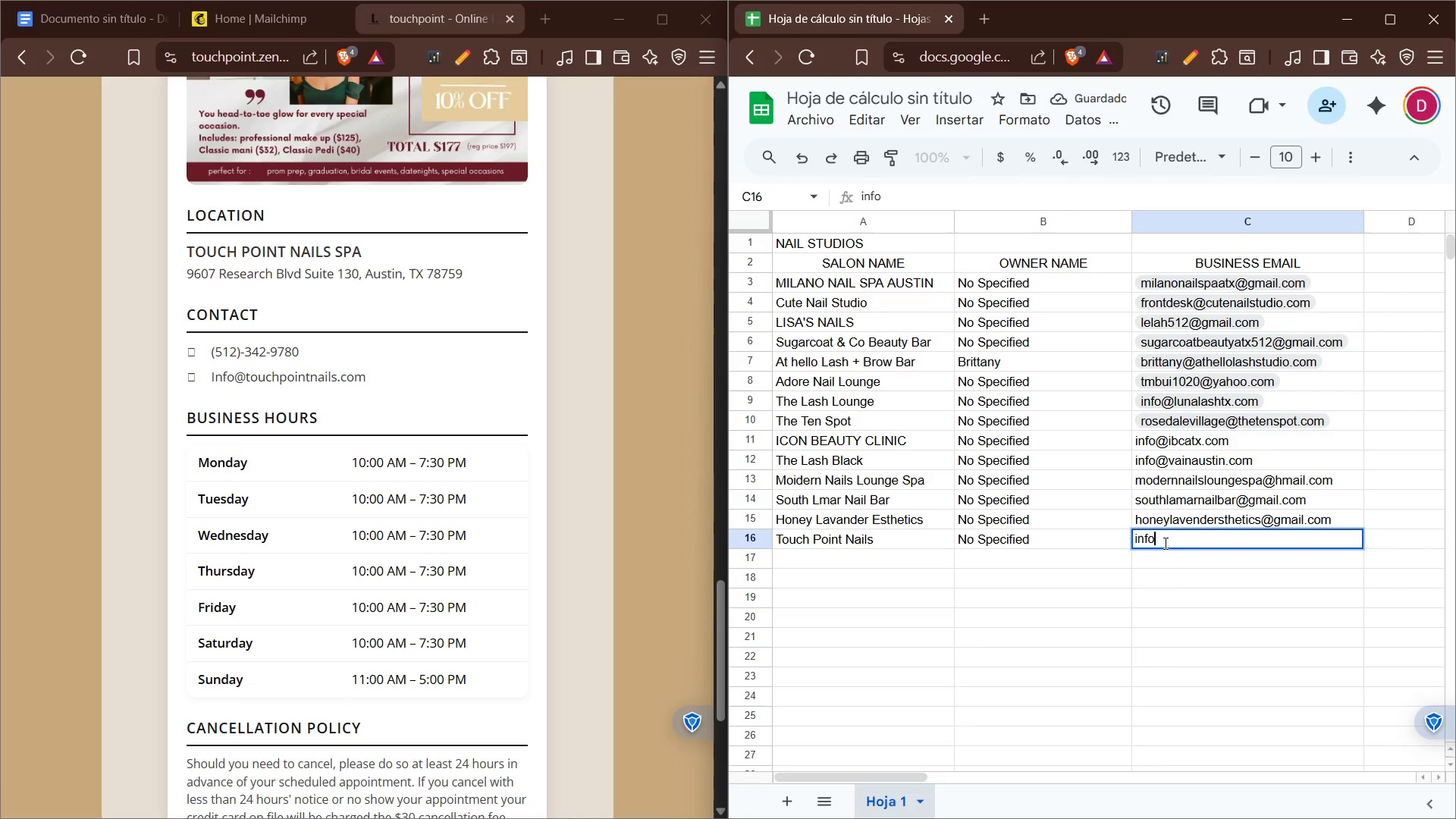 
key(Alt+Control+Q)
 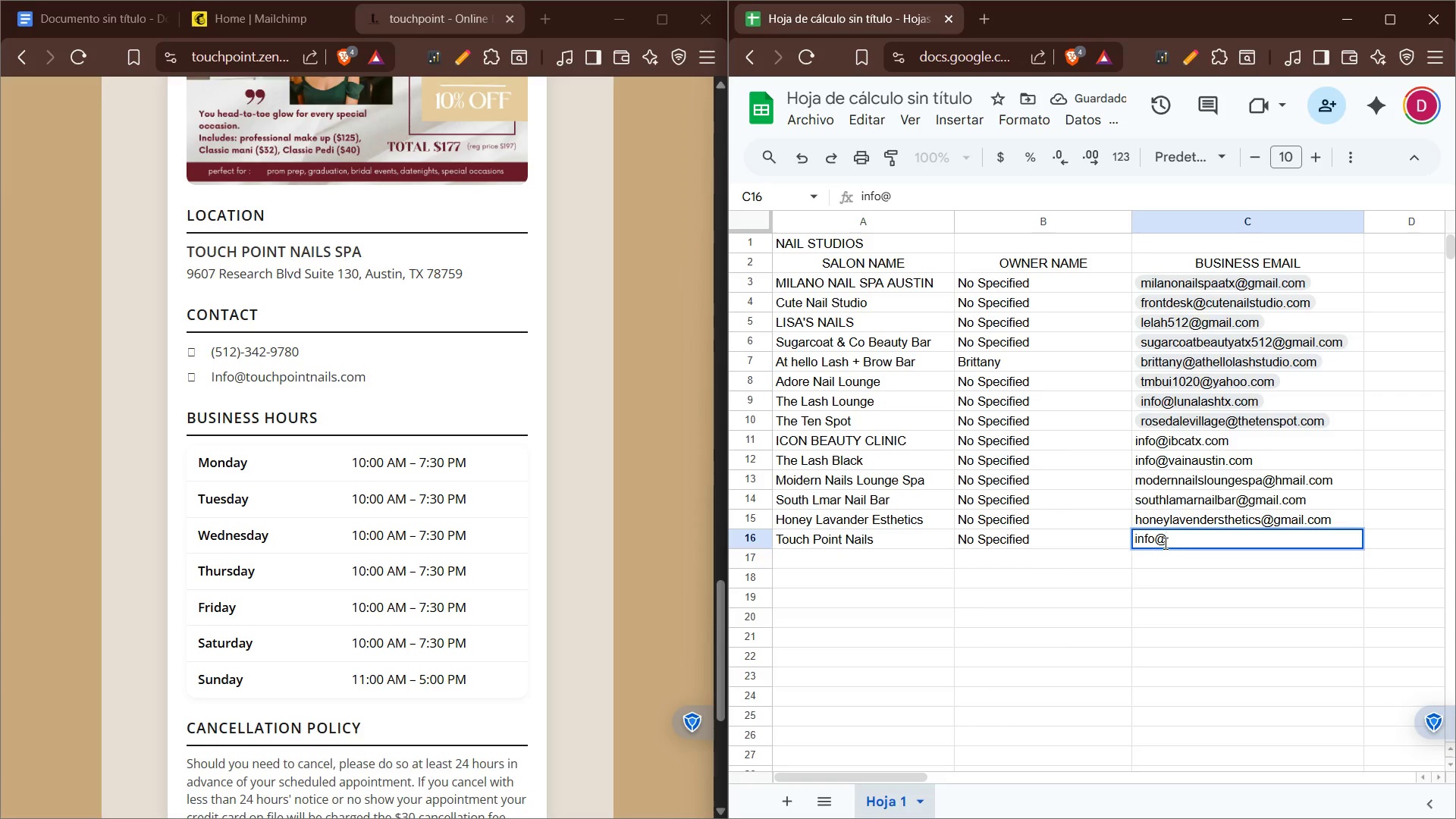 
type(touchnails)
key(Backspace)
key(Backspace)
key(Backspace)
key(Backspace)
key(Backspace)
type(points)
key(Backspace)
type(nails.com)
 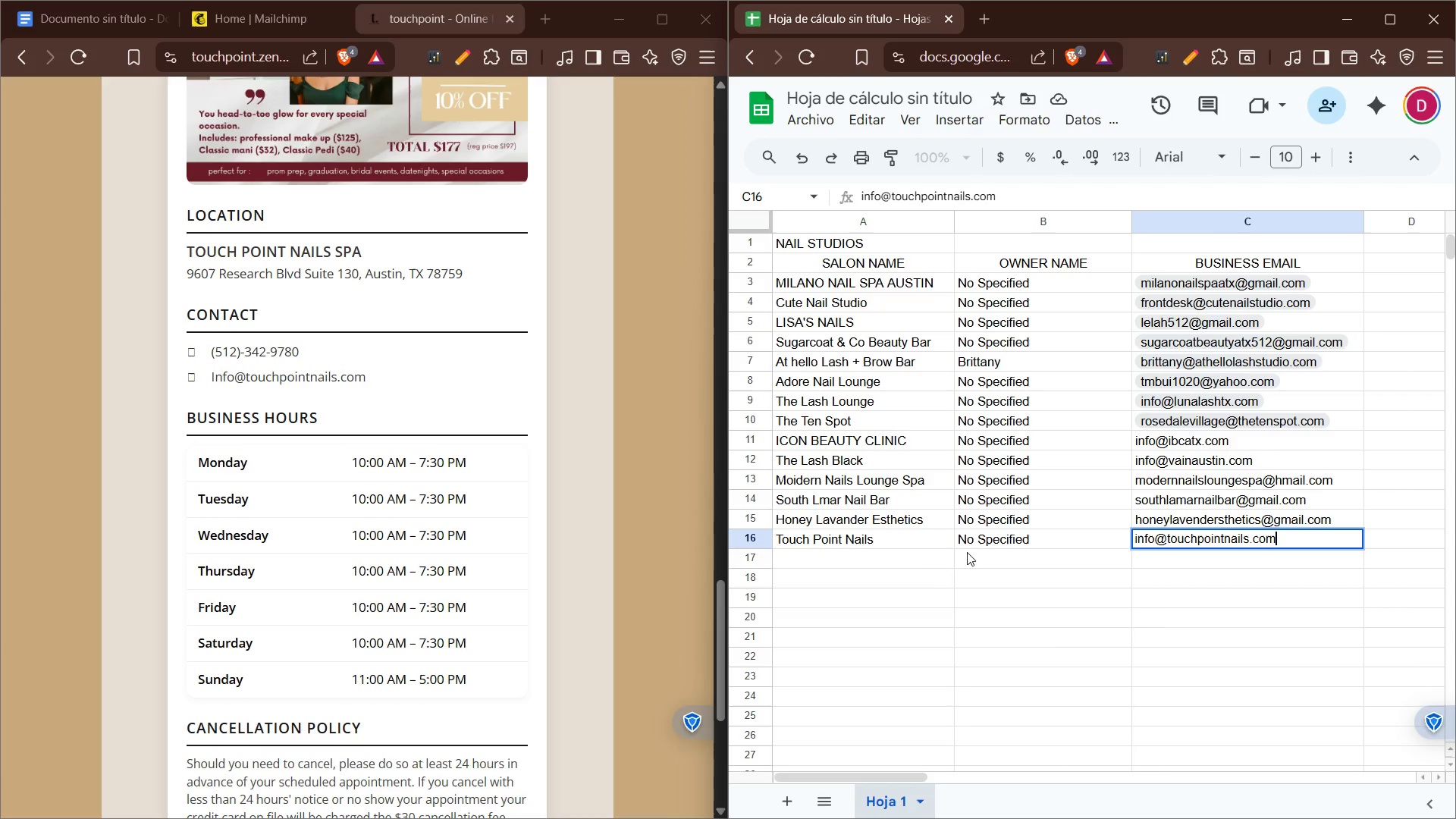 
left_click([908, 560])
 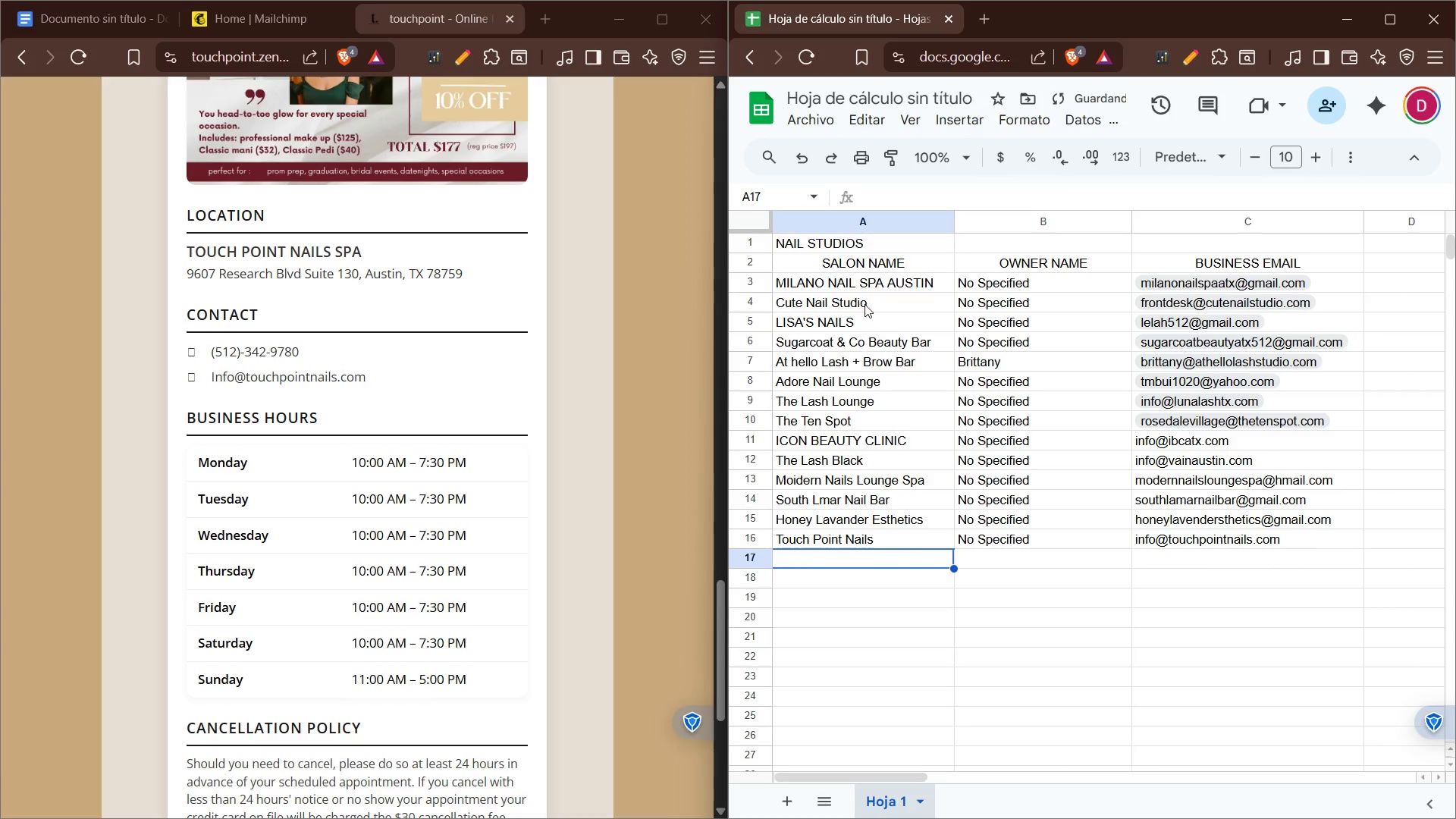 
left_click([864, 280])
 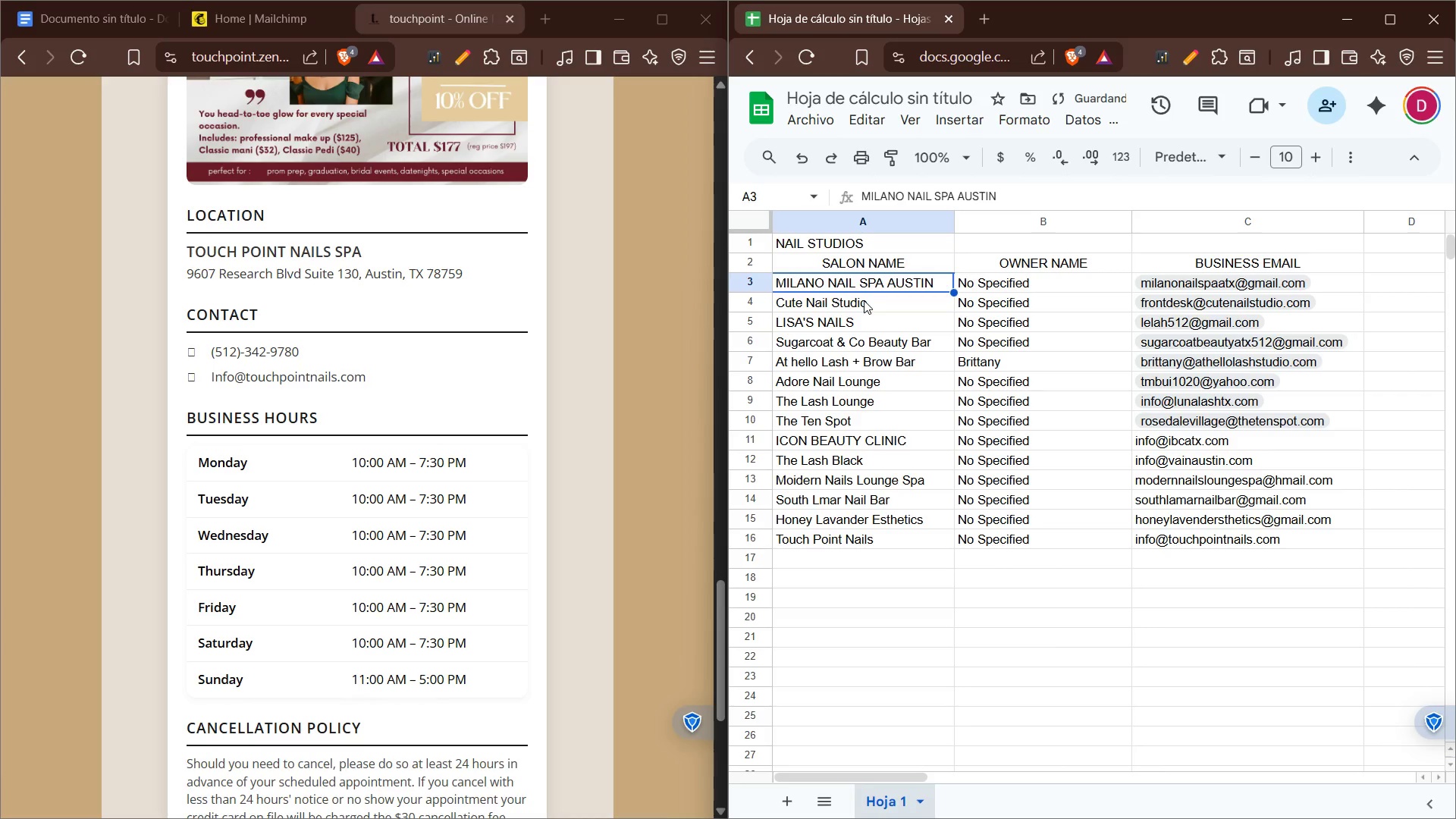 
left_click([864, 300])
 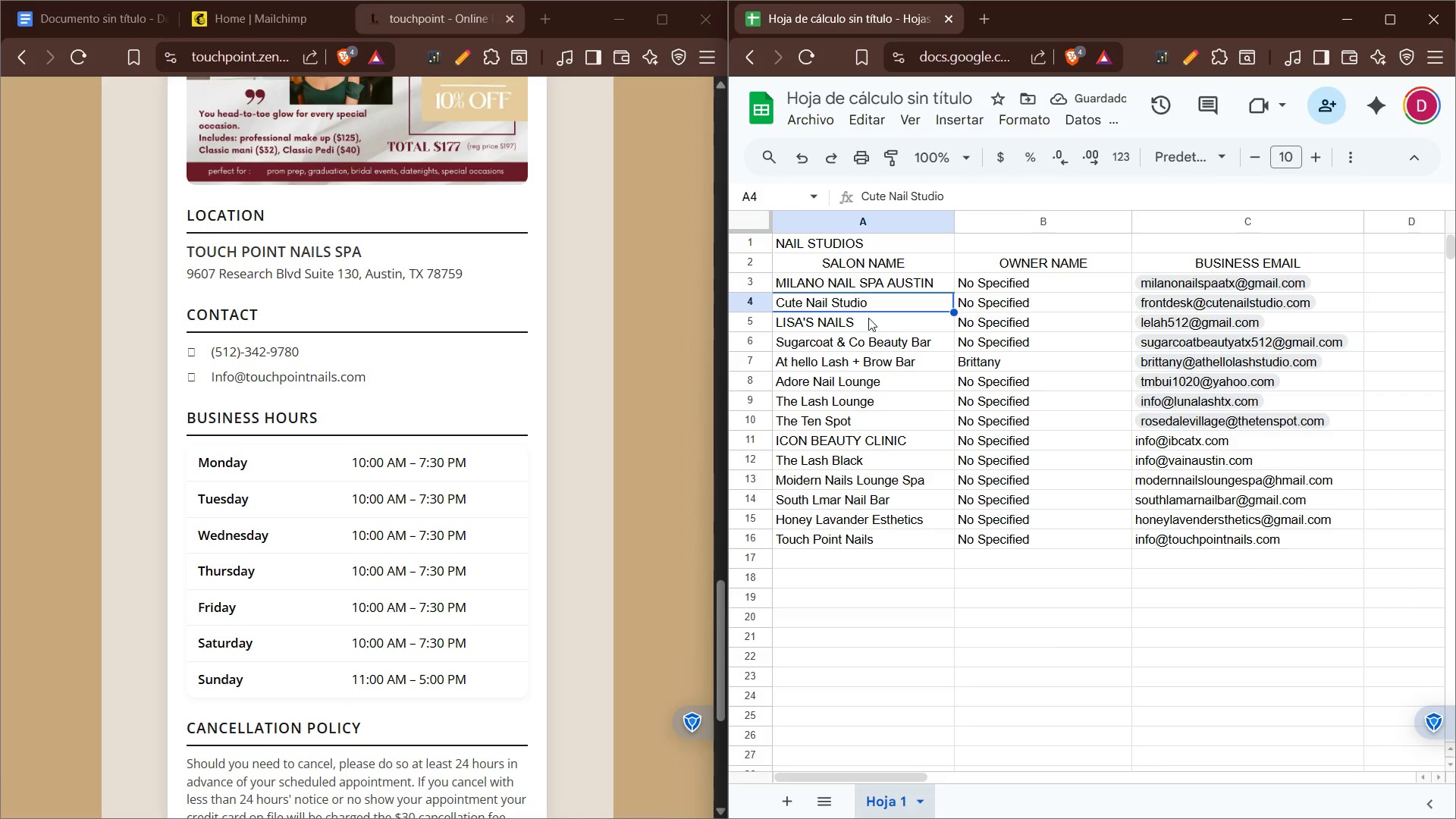 
left_click([868, 318])
 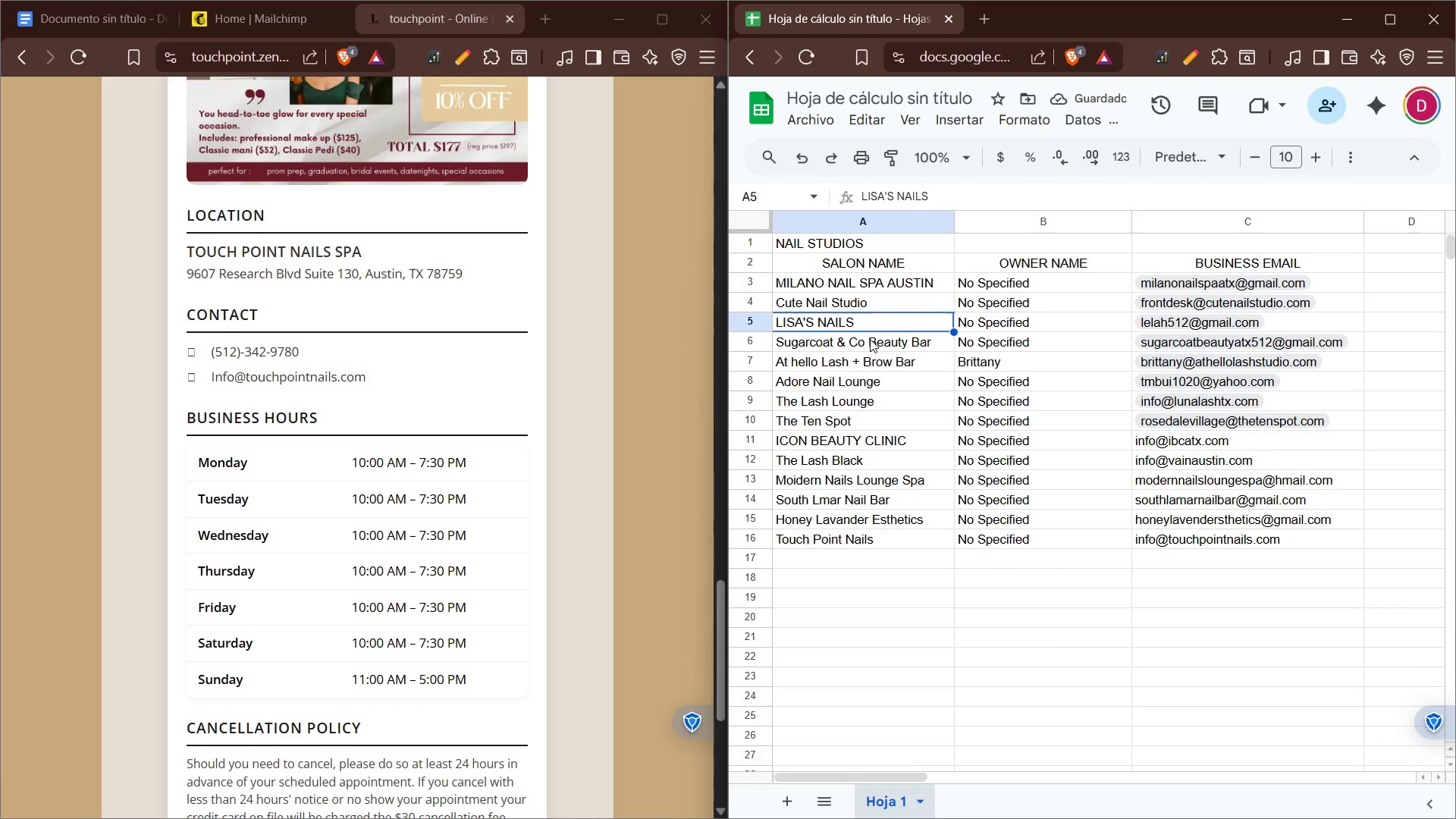 
left_click([870, 339])
 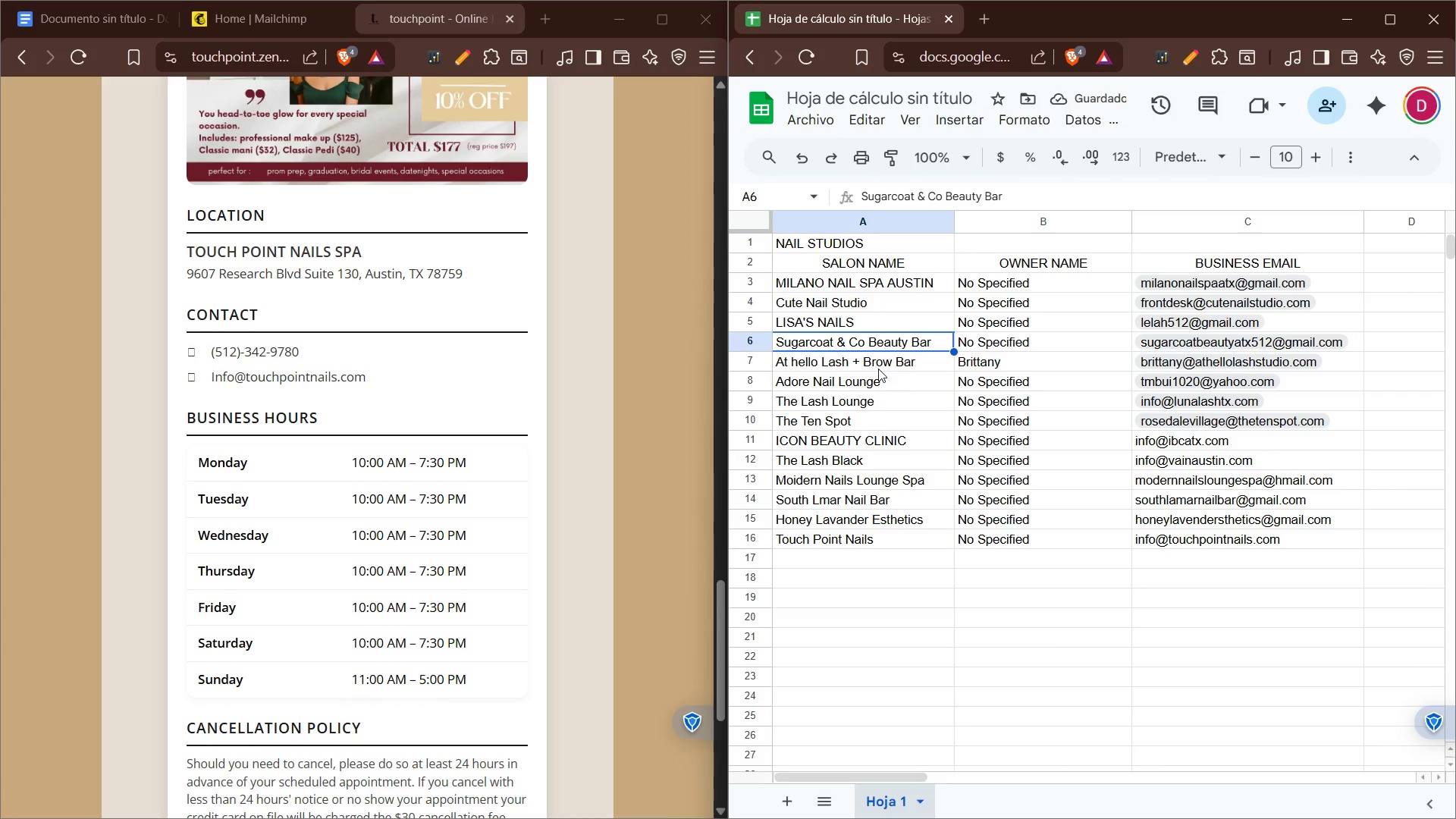 
left_click([878, 369])
 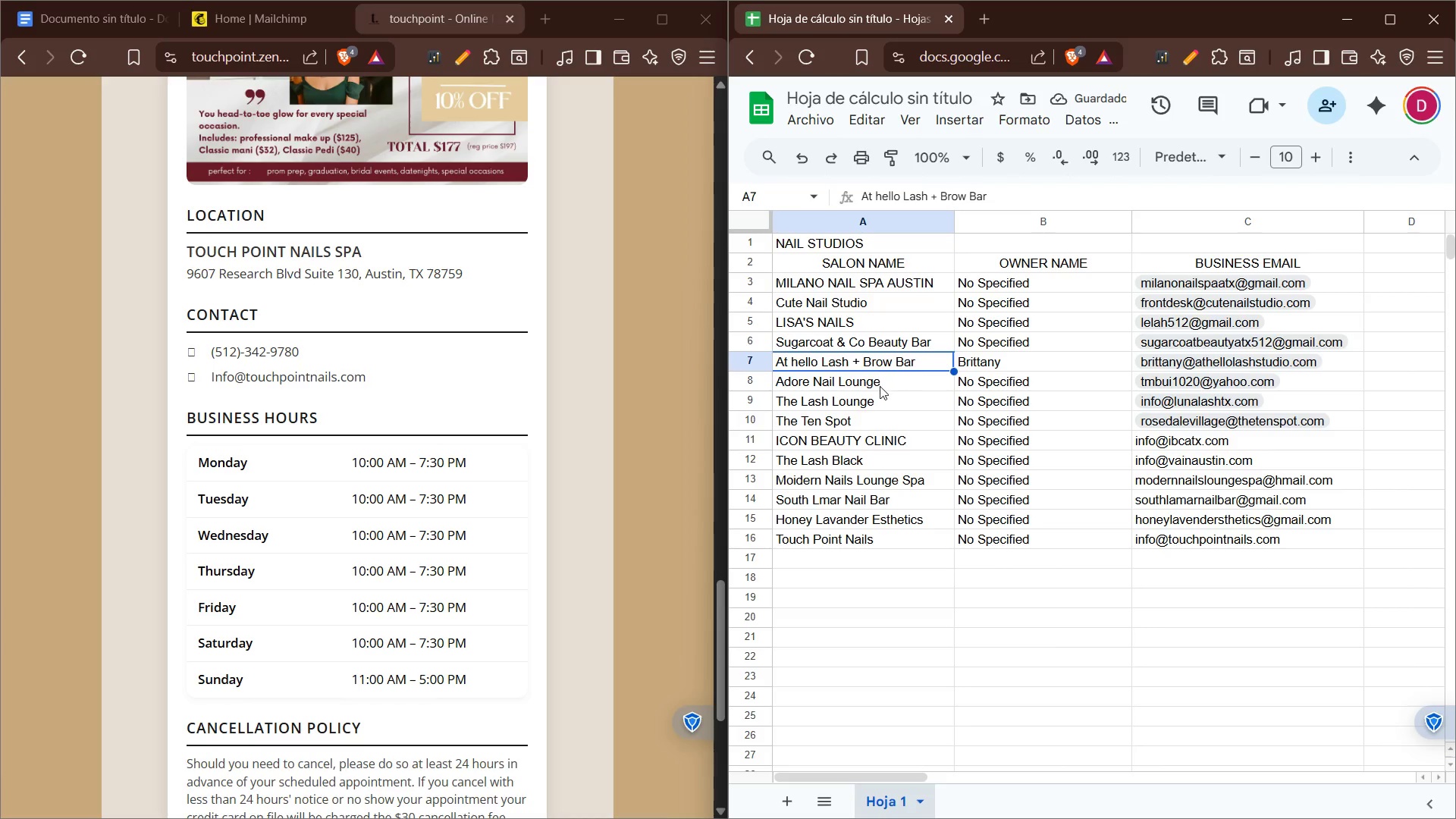 
left_click([880, 386])
 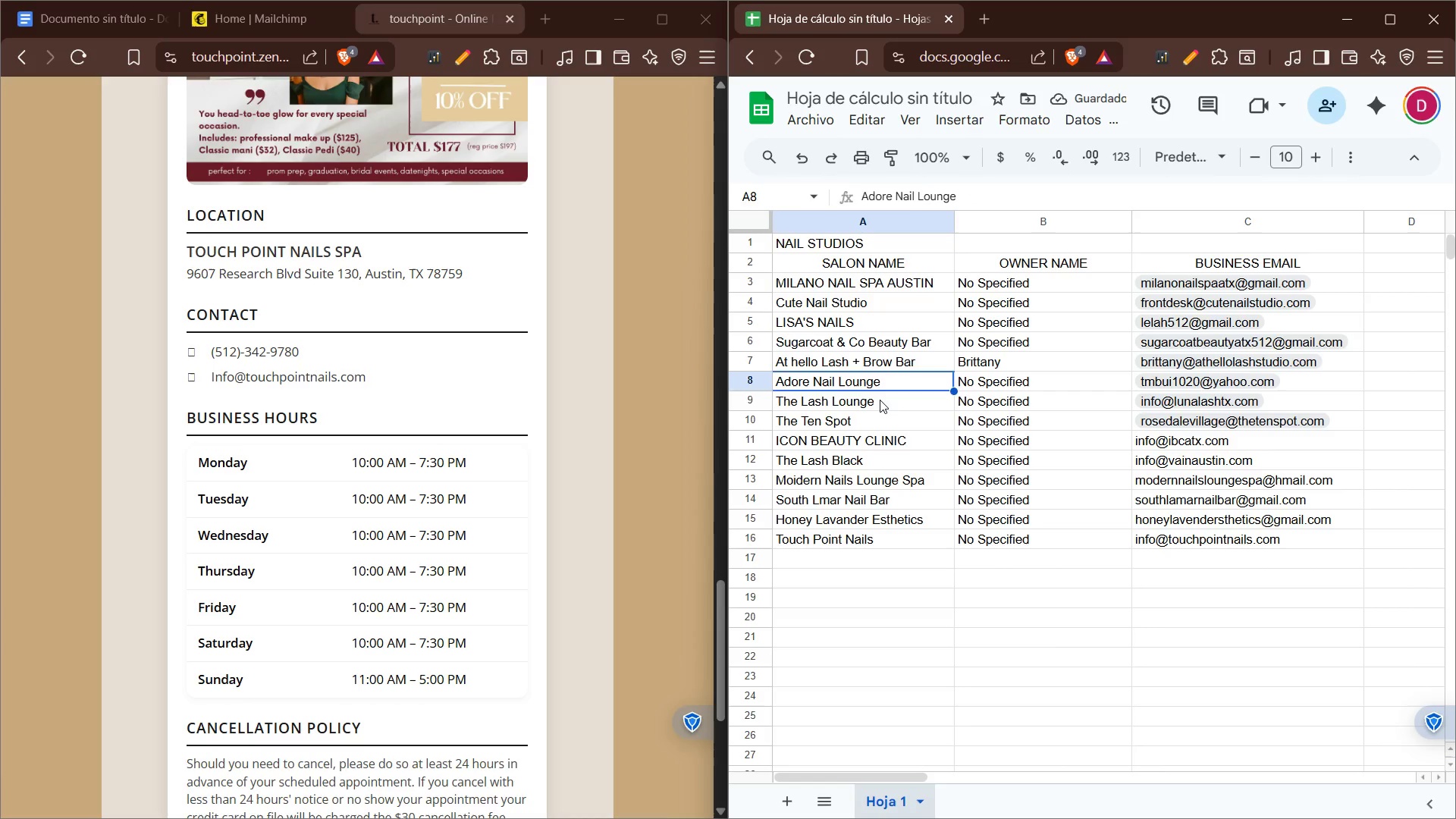 
left_click([880, 400])
 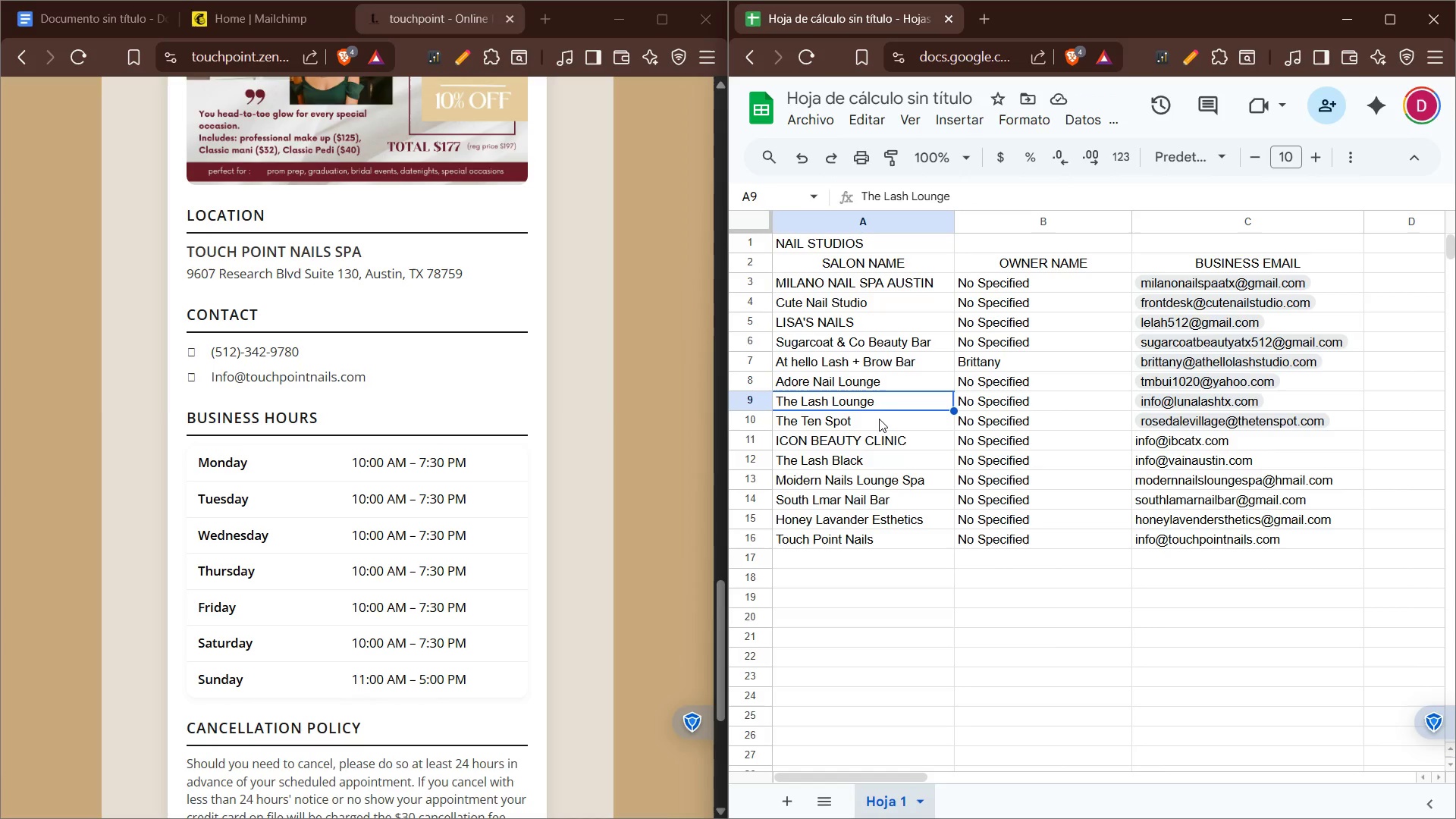 
left_click([879, 419])
 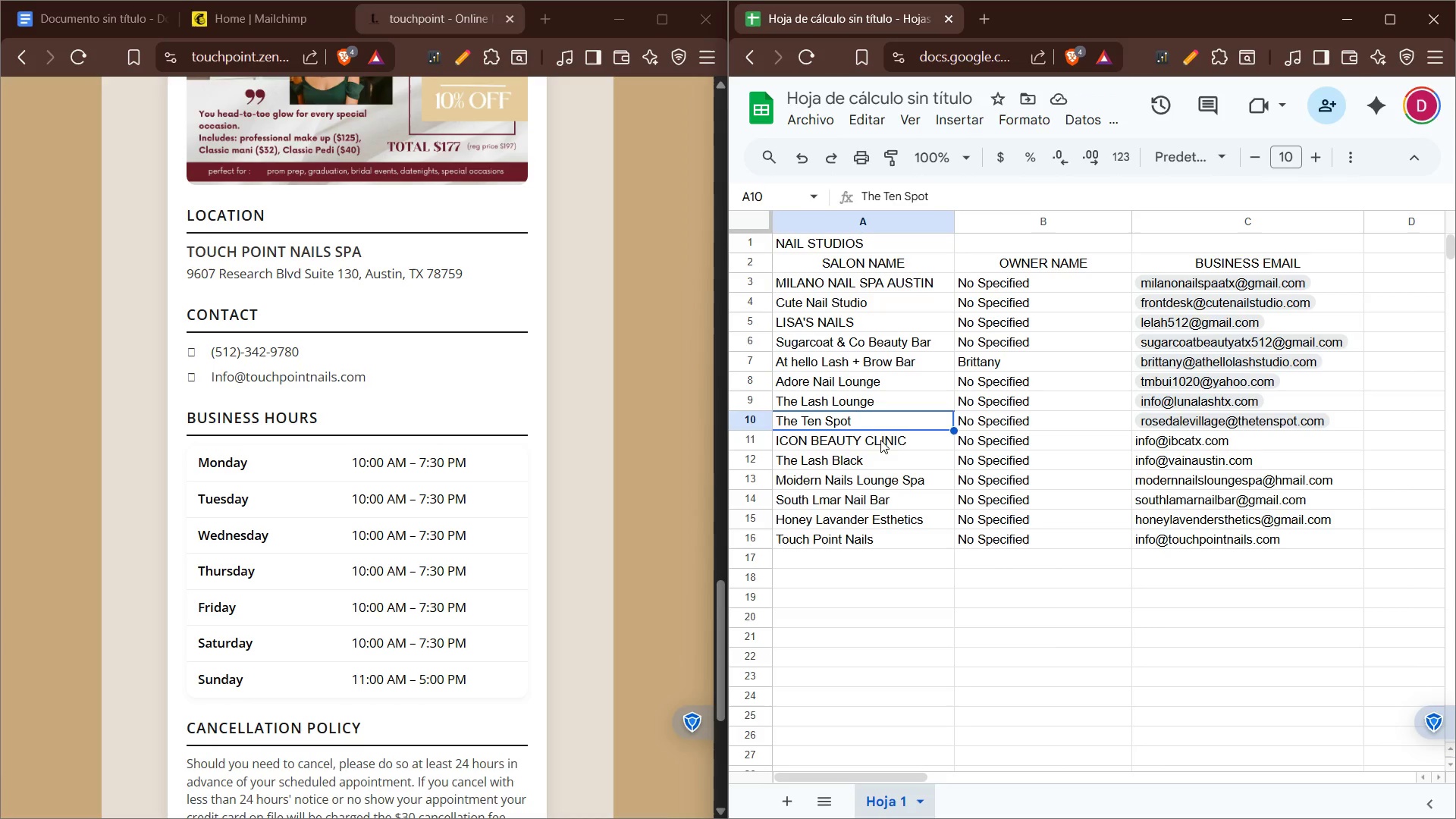 
left_click([880, 440])
 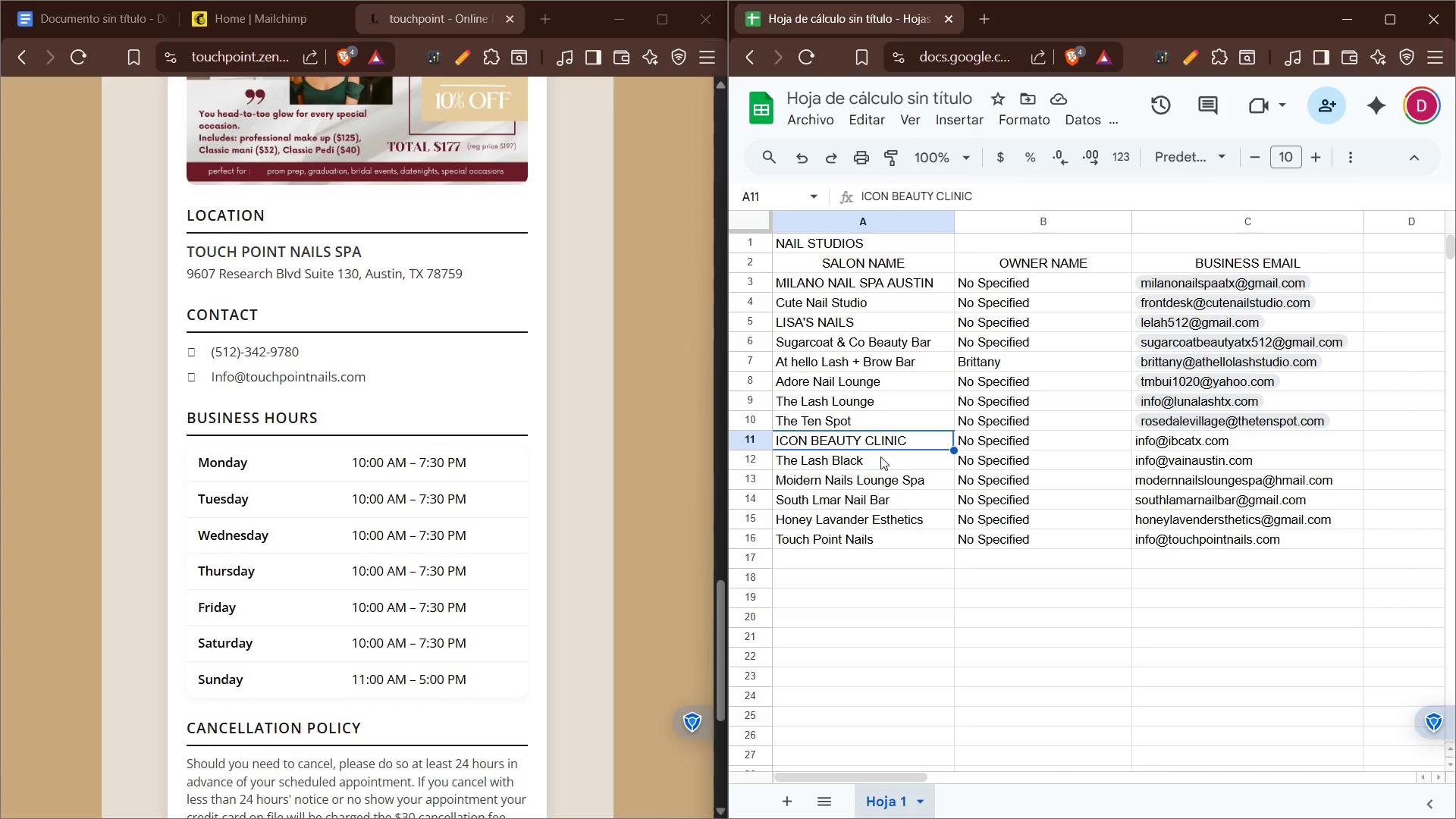 
left_click([880, 457])
 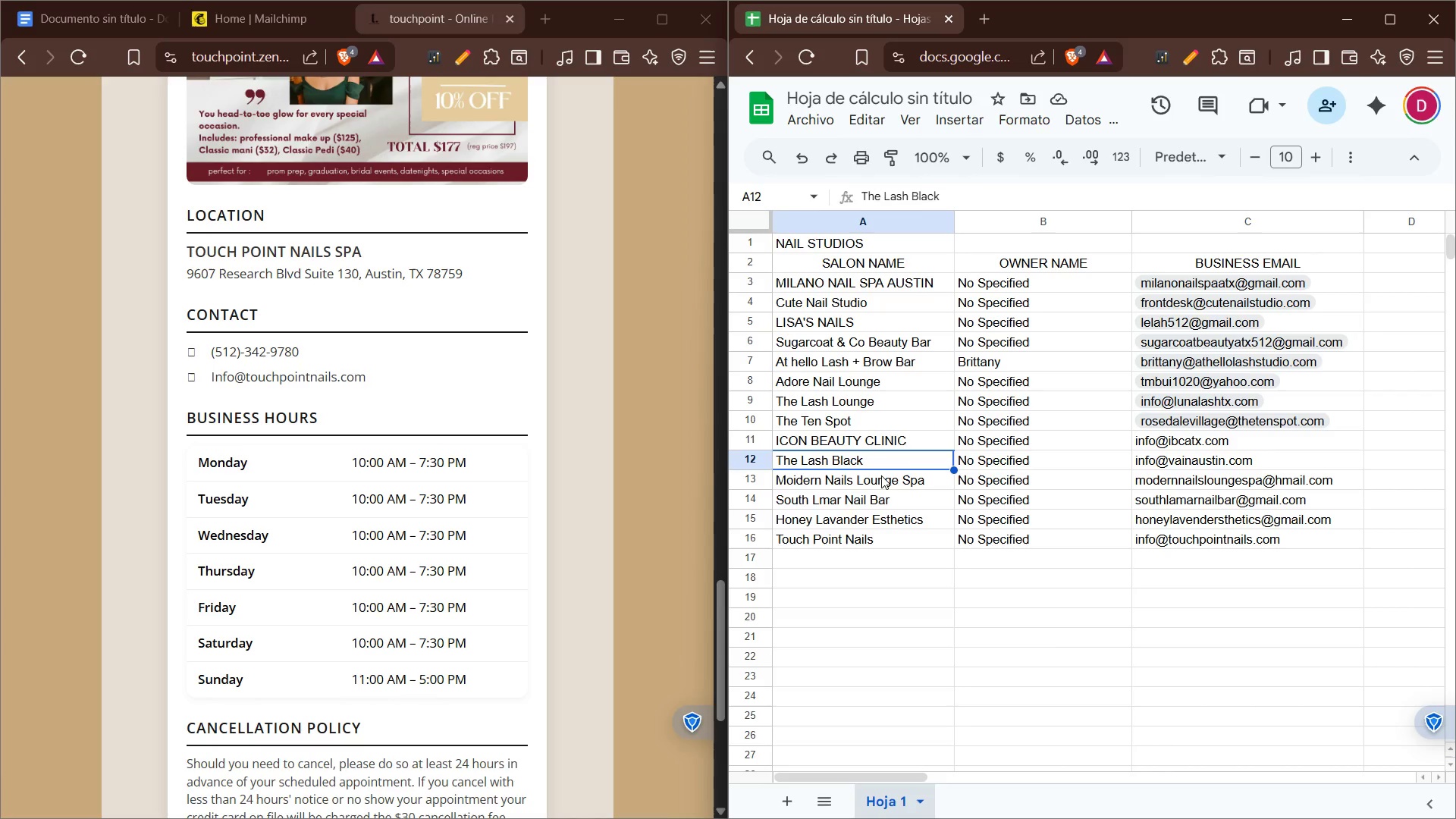 
left_click([881, 475])
 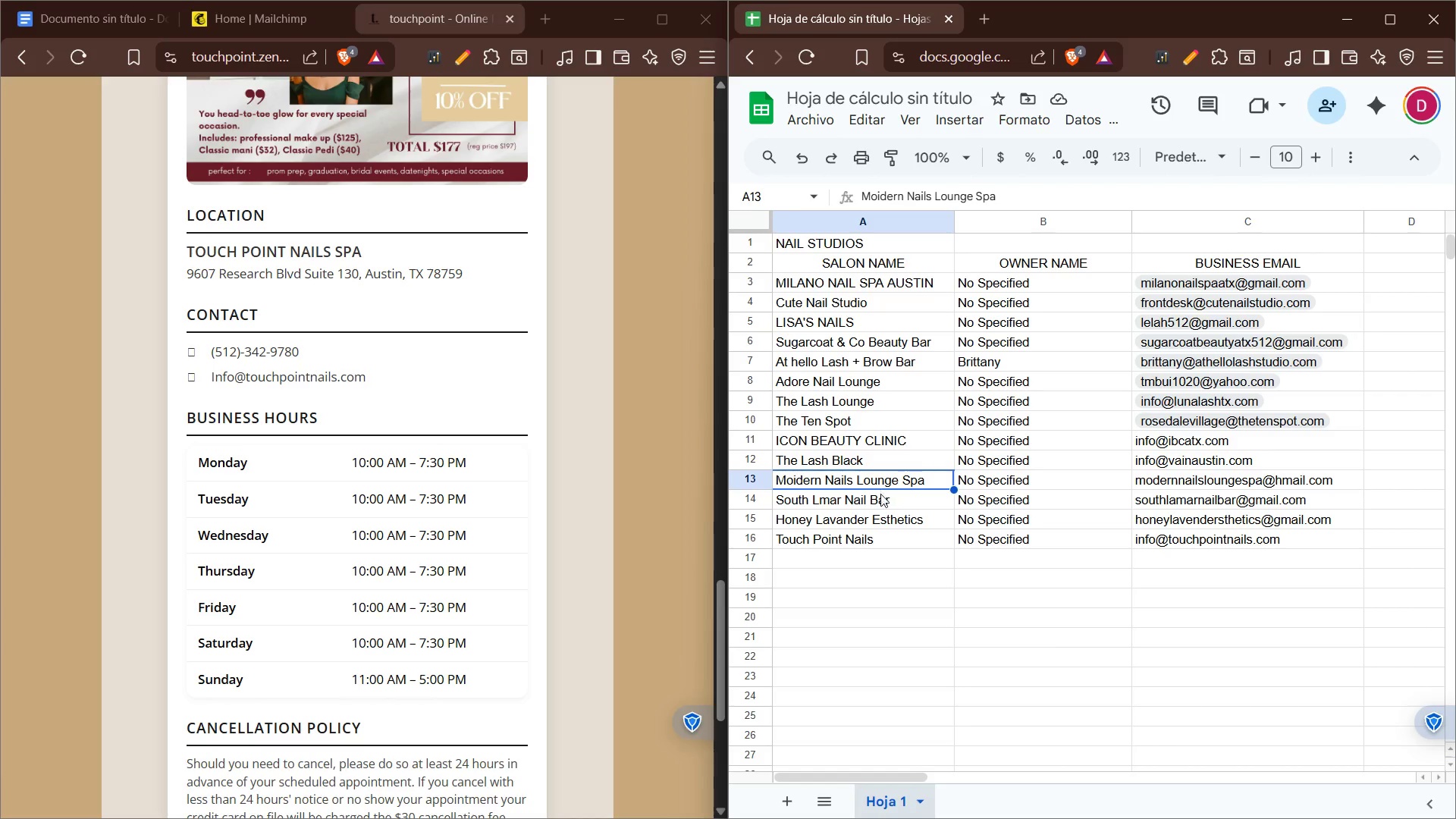 
left_click([880, 494])
 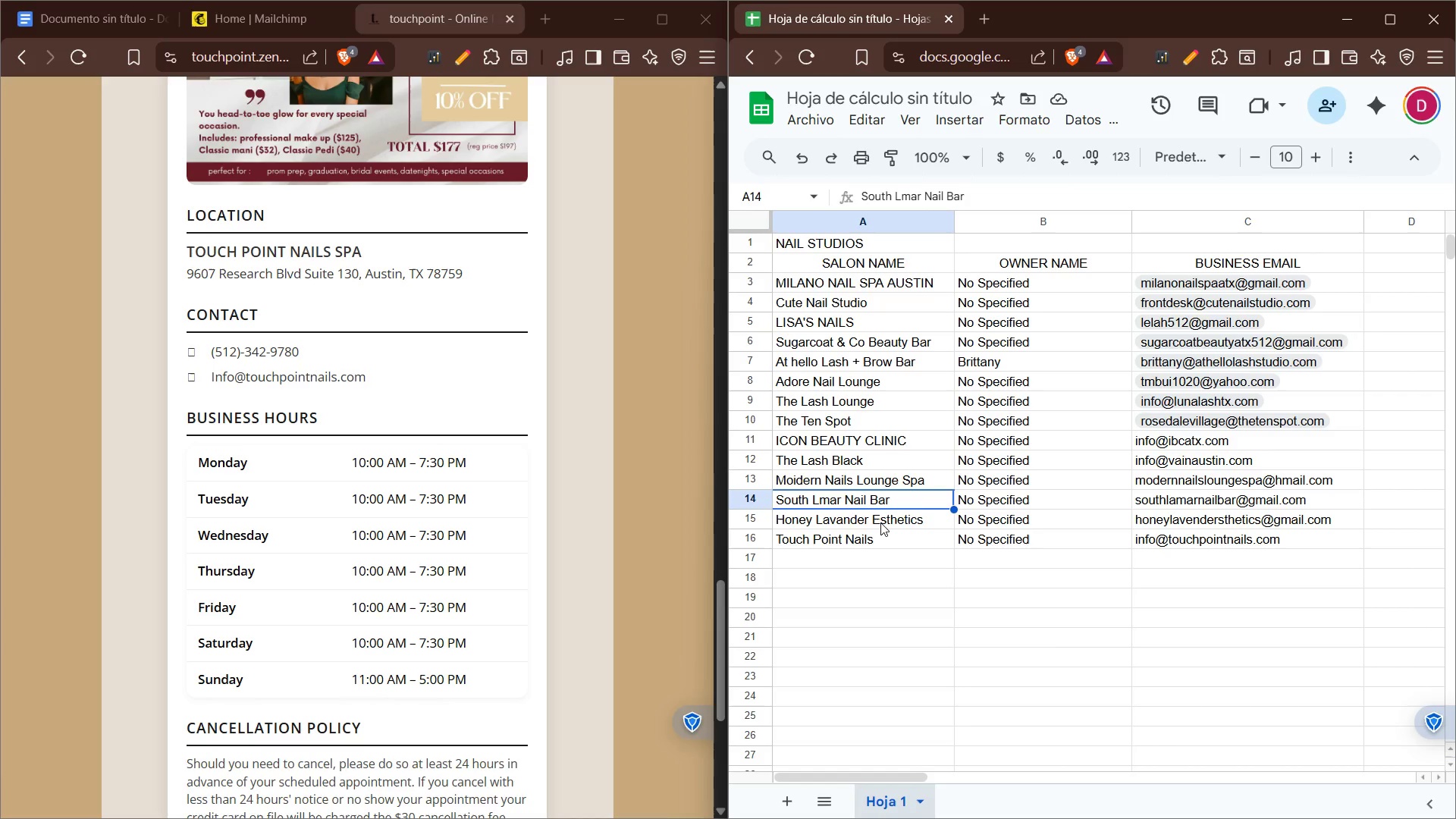 
left_click([880, 522])
 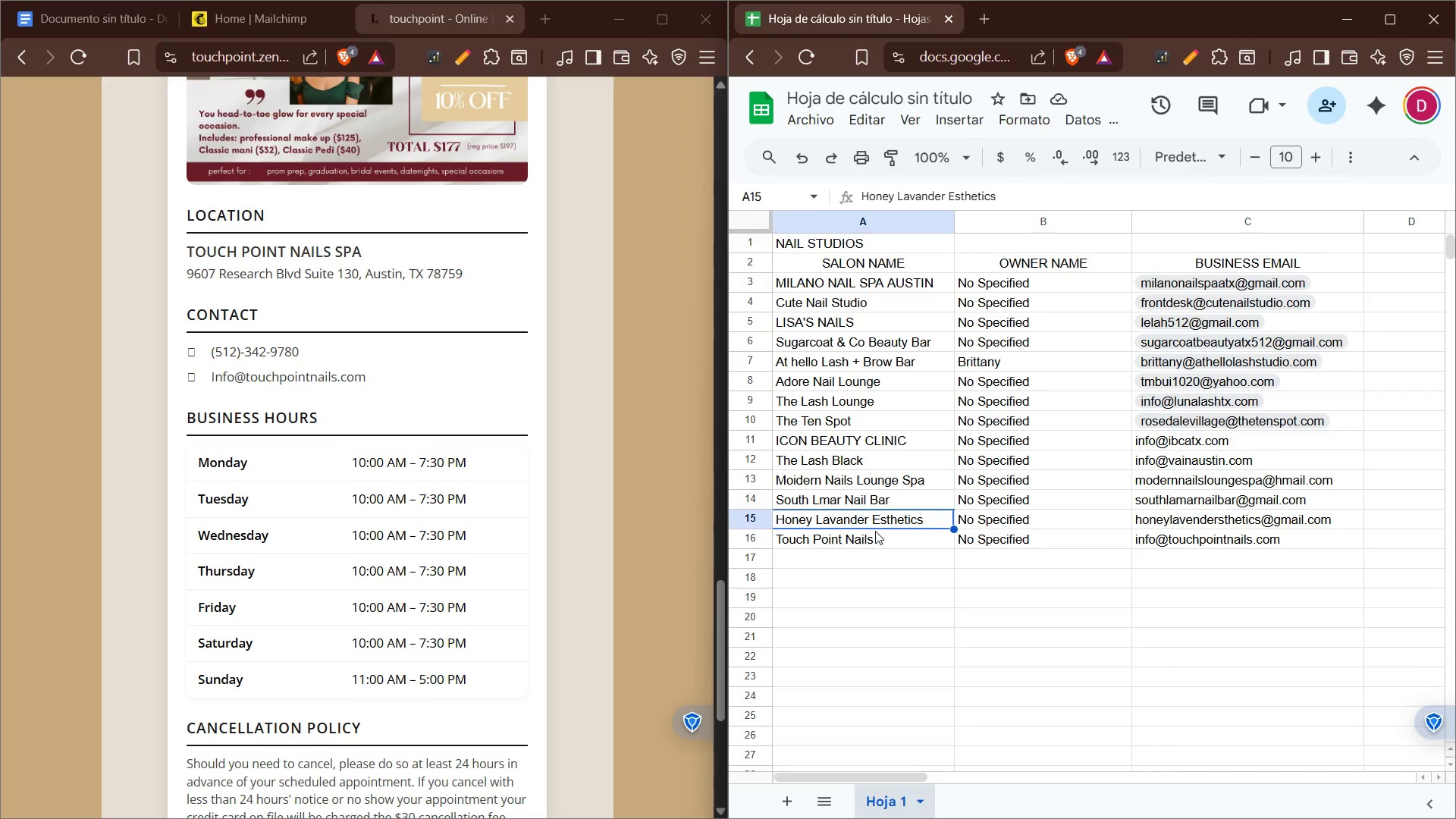 
left_click([874, 535])
 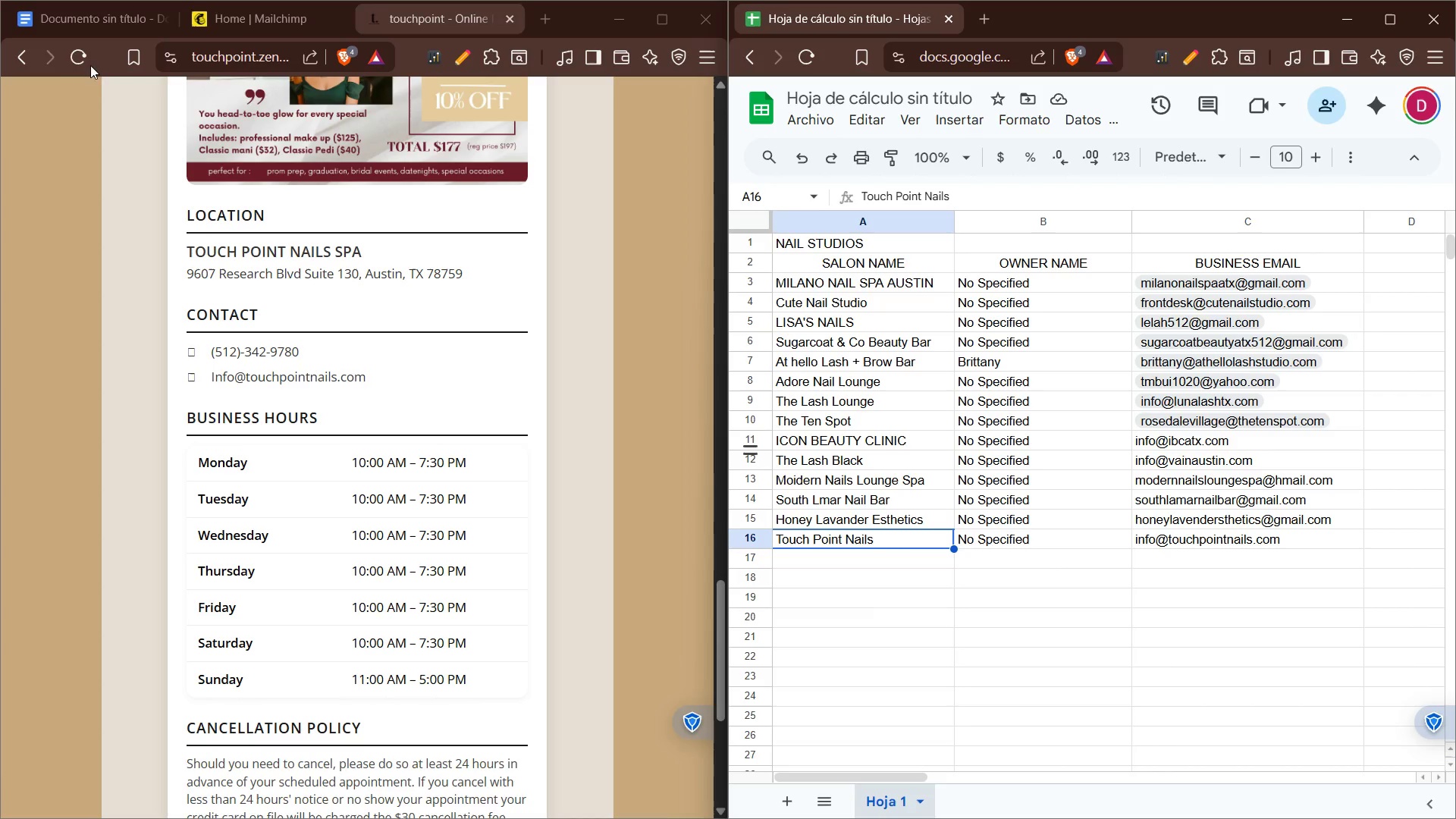 
mouse_move([28, 71])
 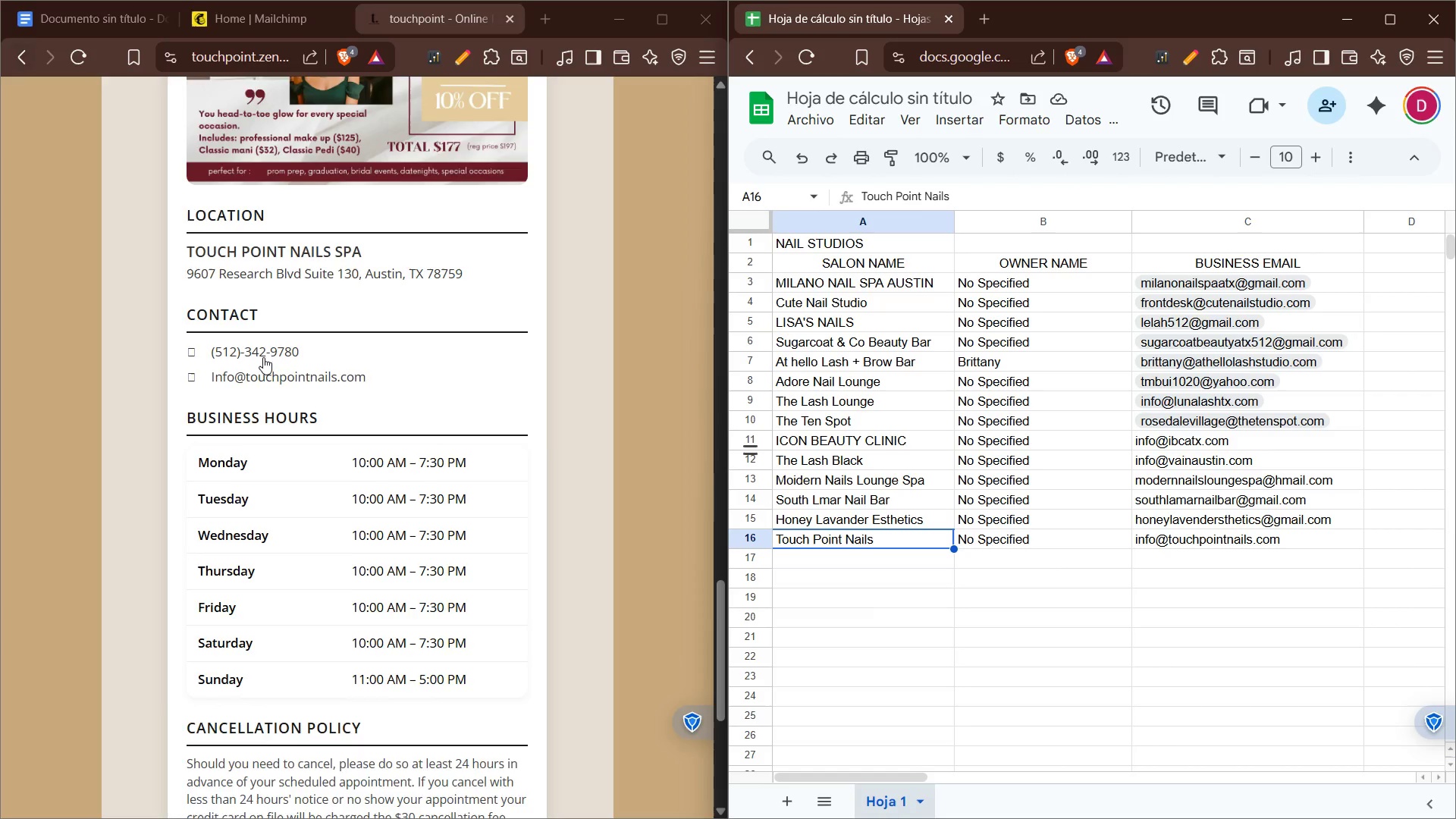 
scroll: coordinate [304, 293], scroll_direction: up, amount: 31.0
 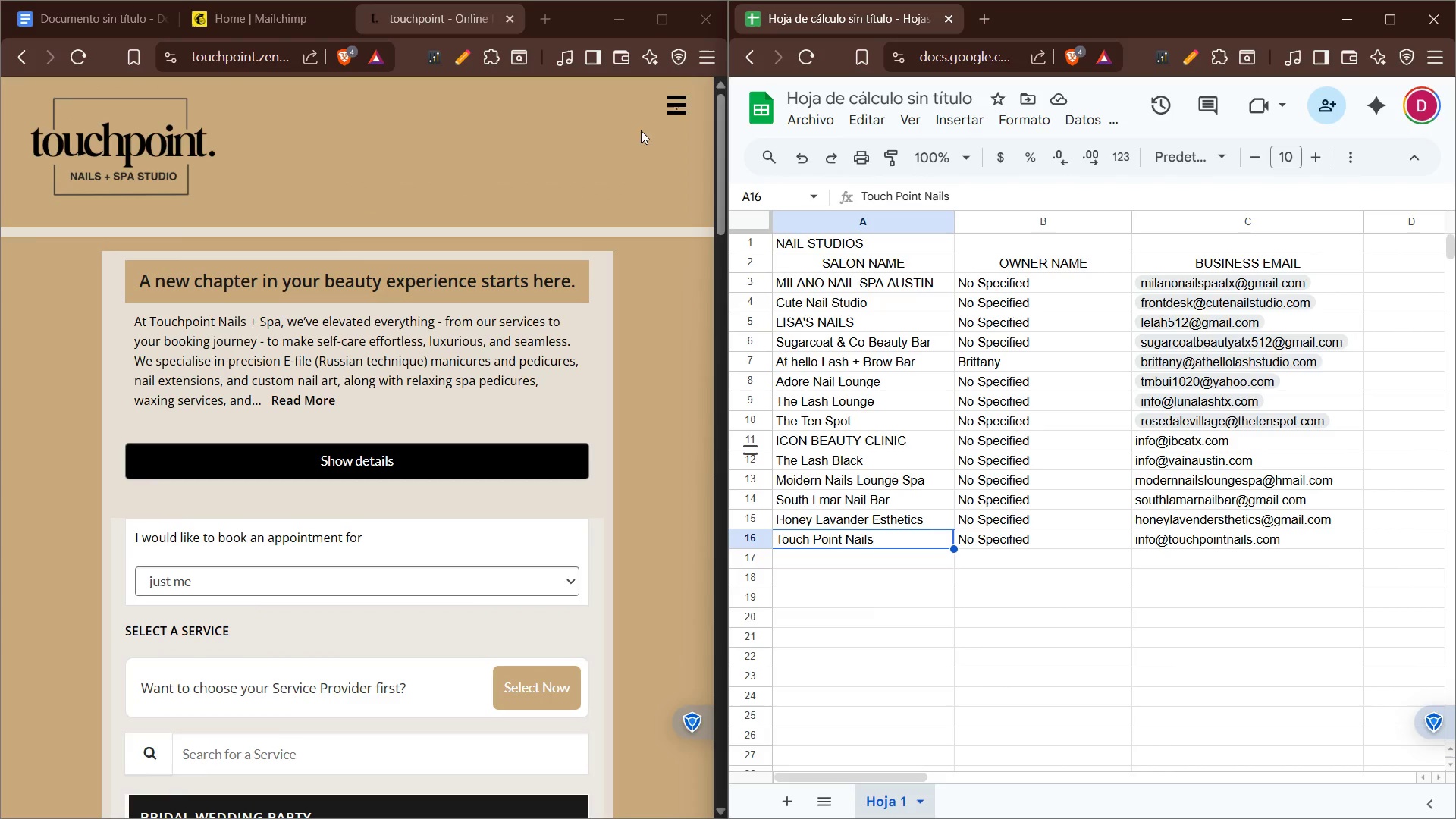 
left_click([679, 109])
 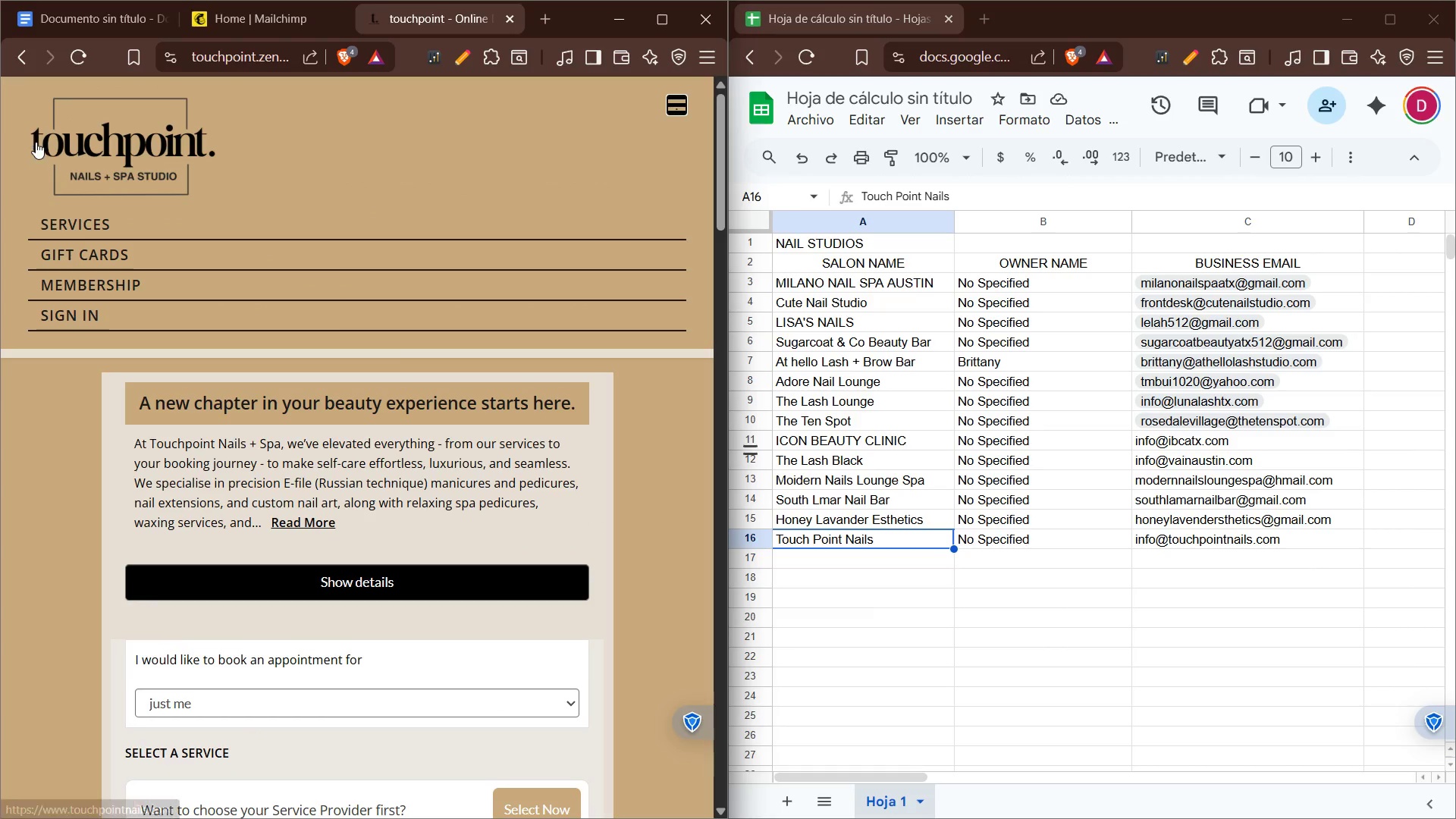 
left_click([27, 54])
 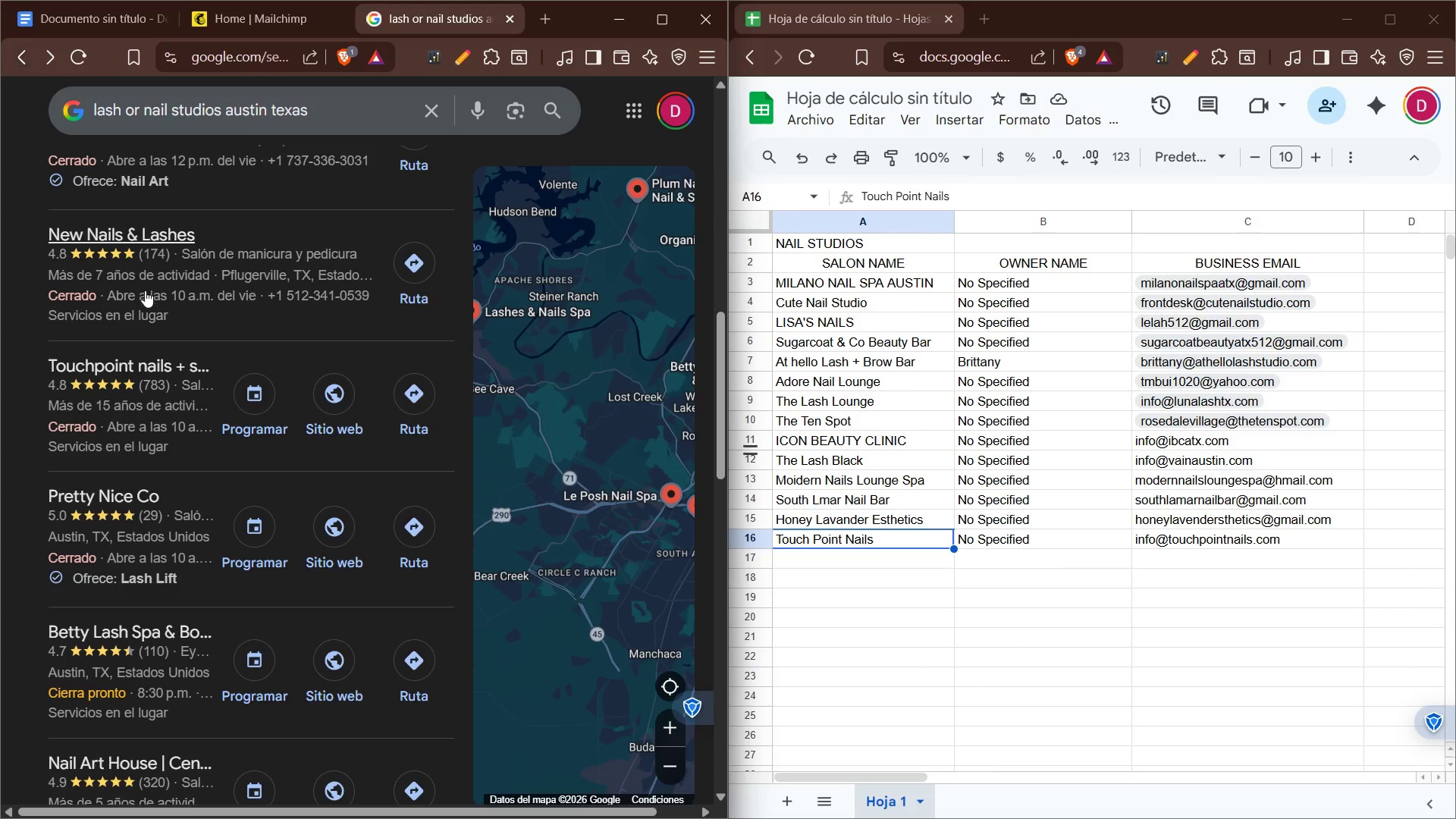 
scroll: coordinate [155, 316], scroll_direction: down, amount: 3.0
 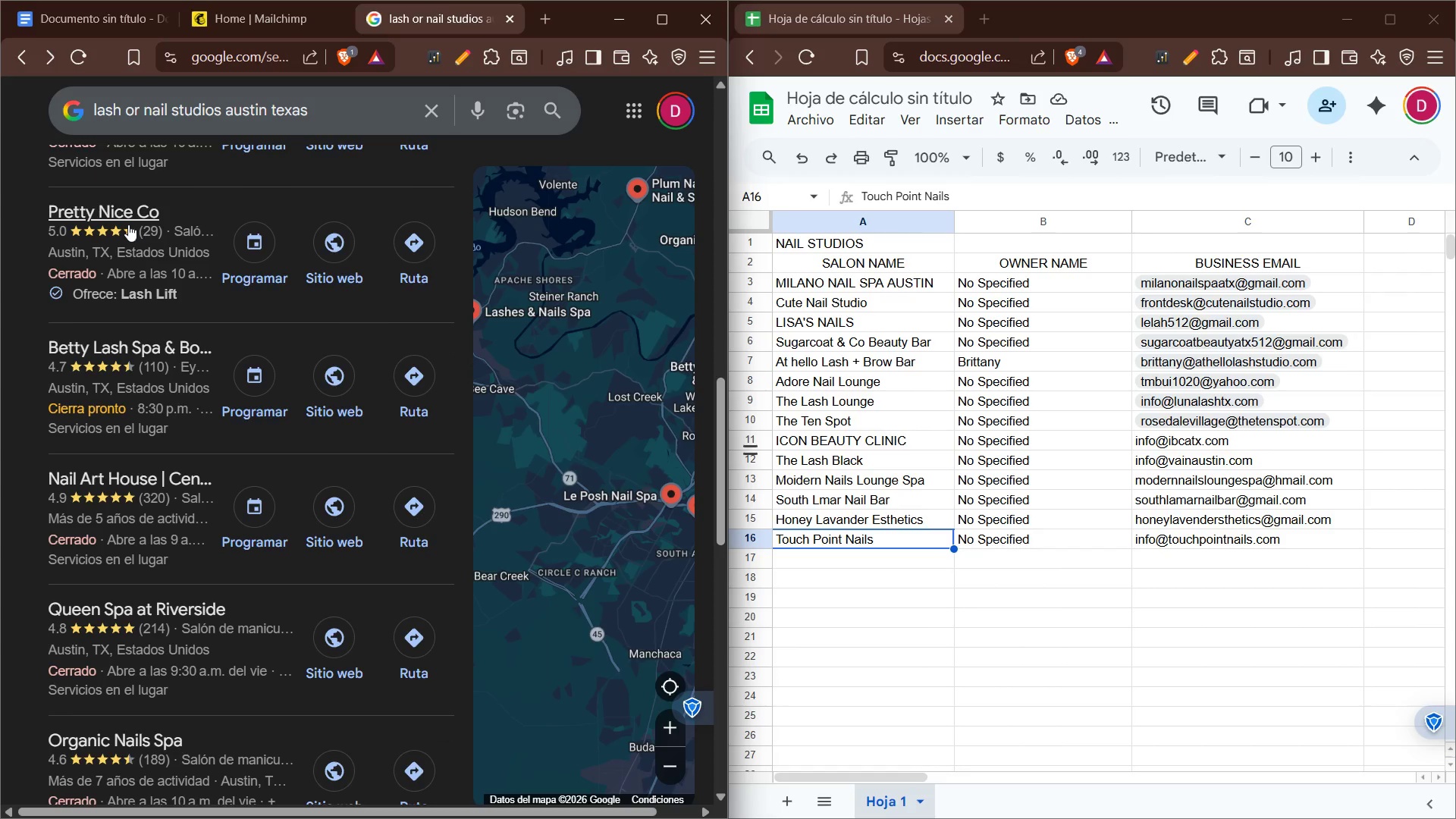 
left_click([128, 224])
 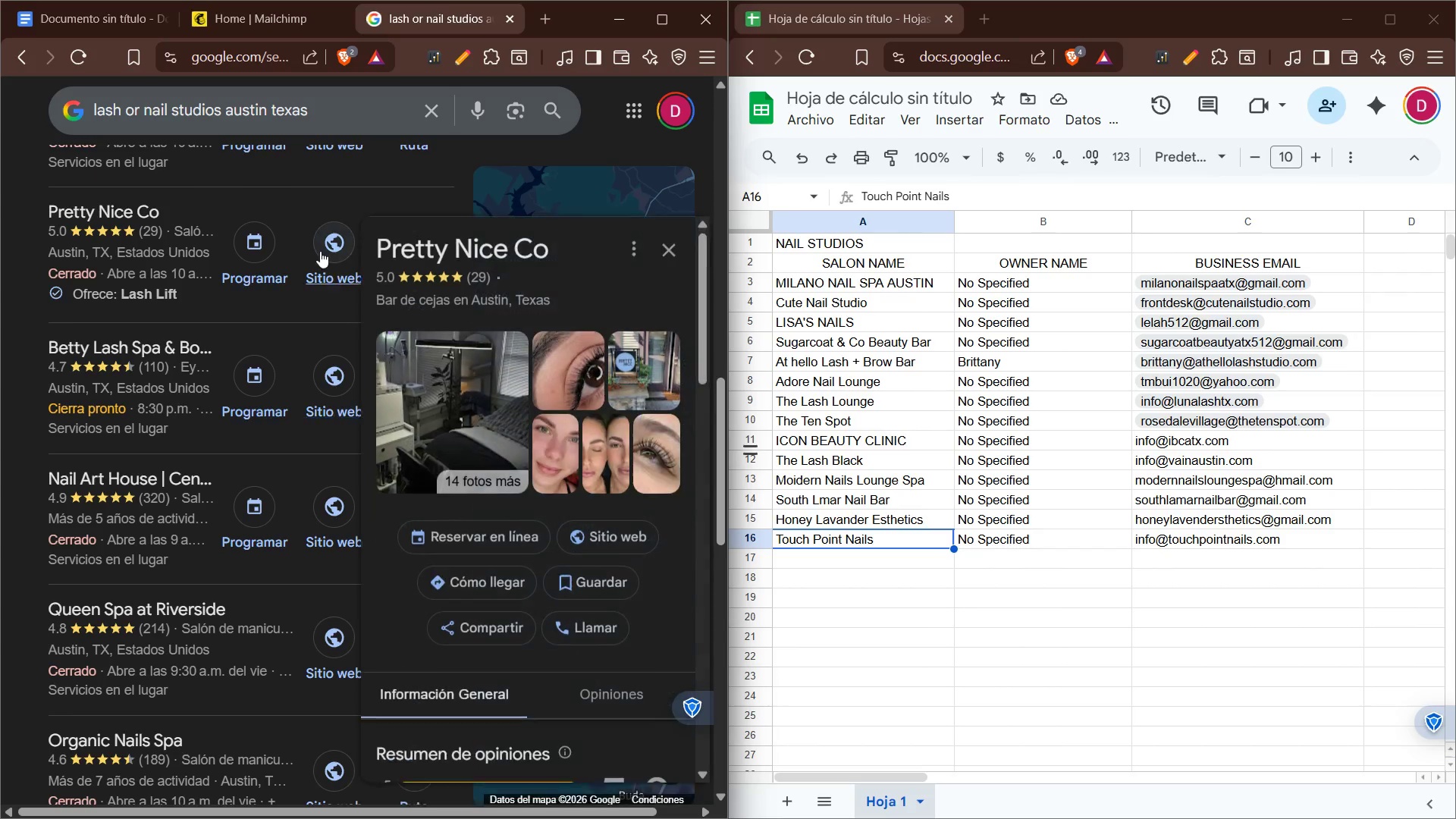 
left_click([322, 252])
 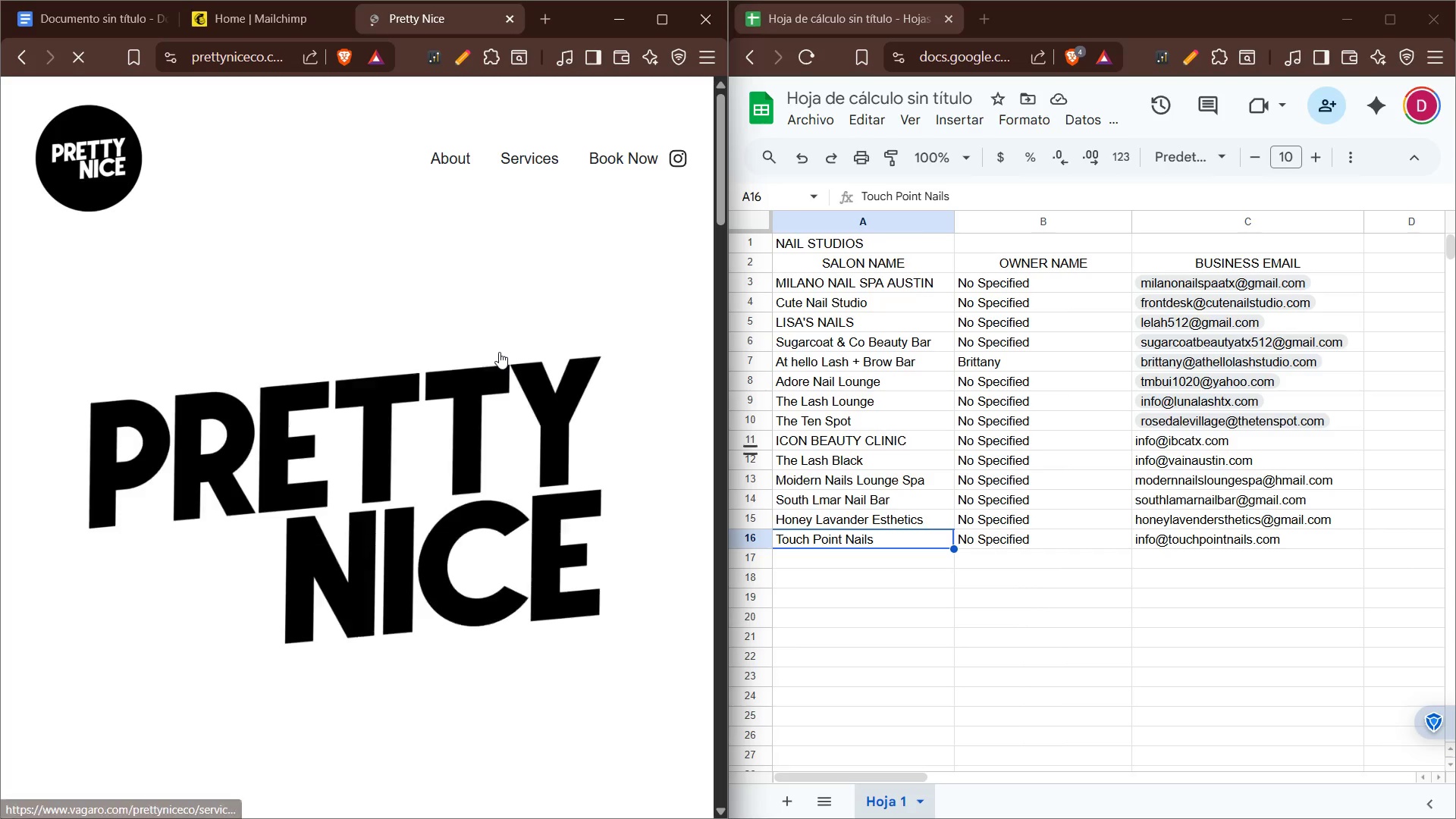 
scroll: coordinate [581, 406], scroll_direction: down, amount: 2.0
 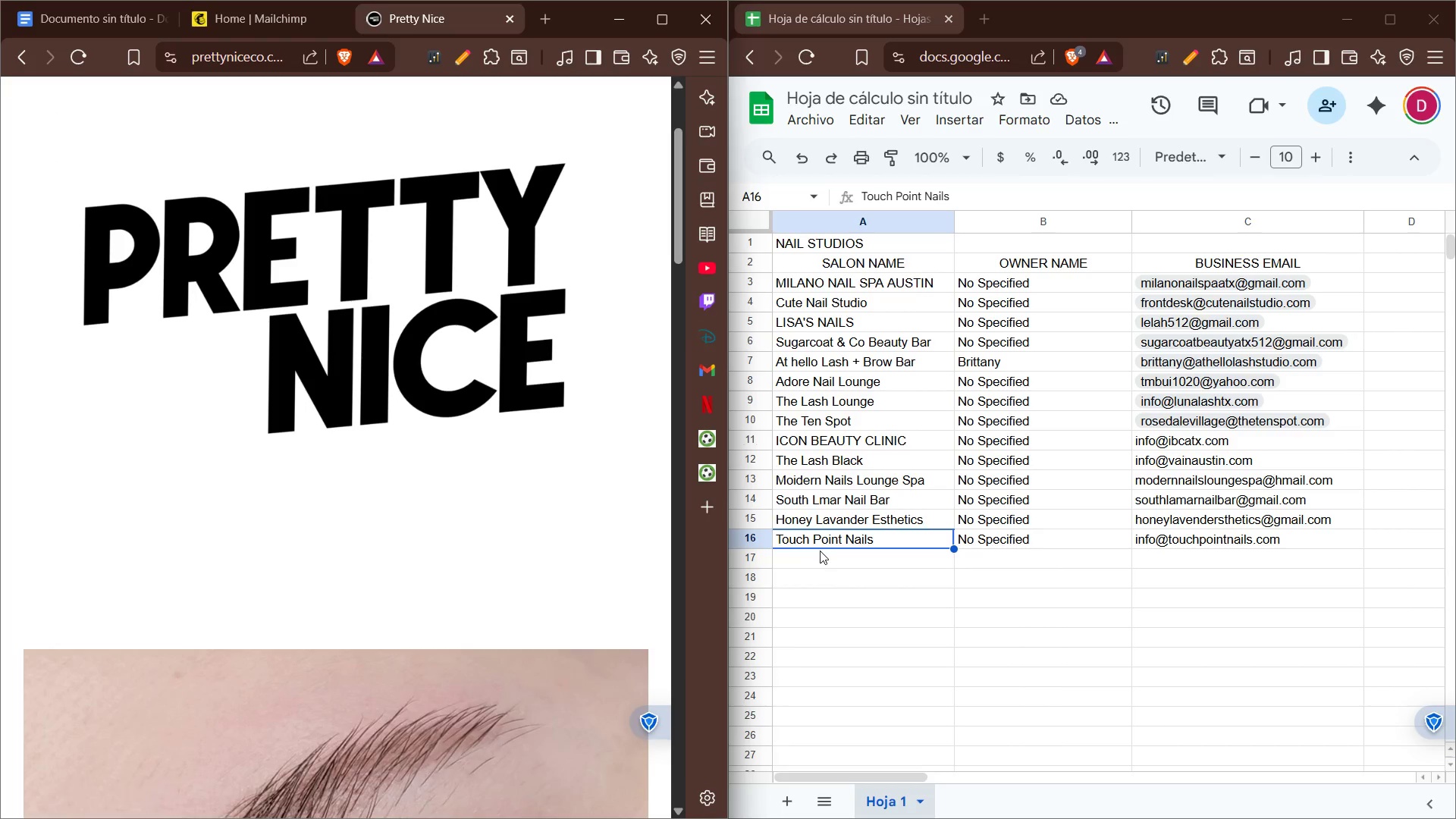 
left_click([823, 559])
 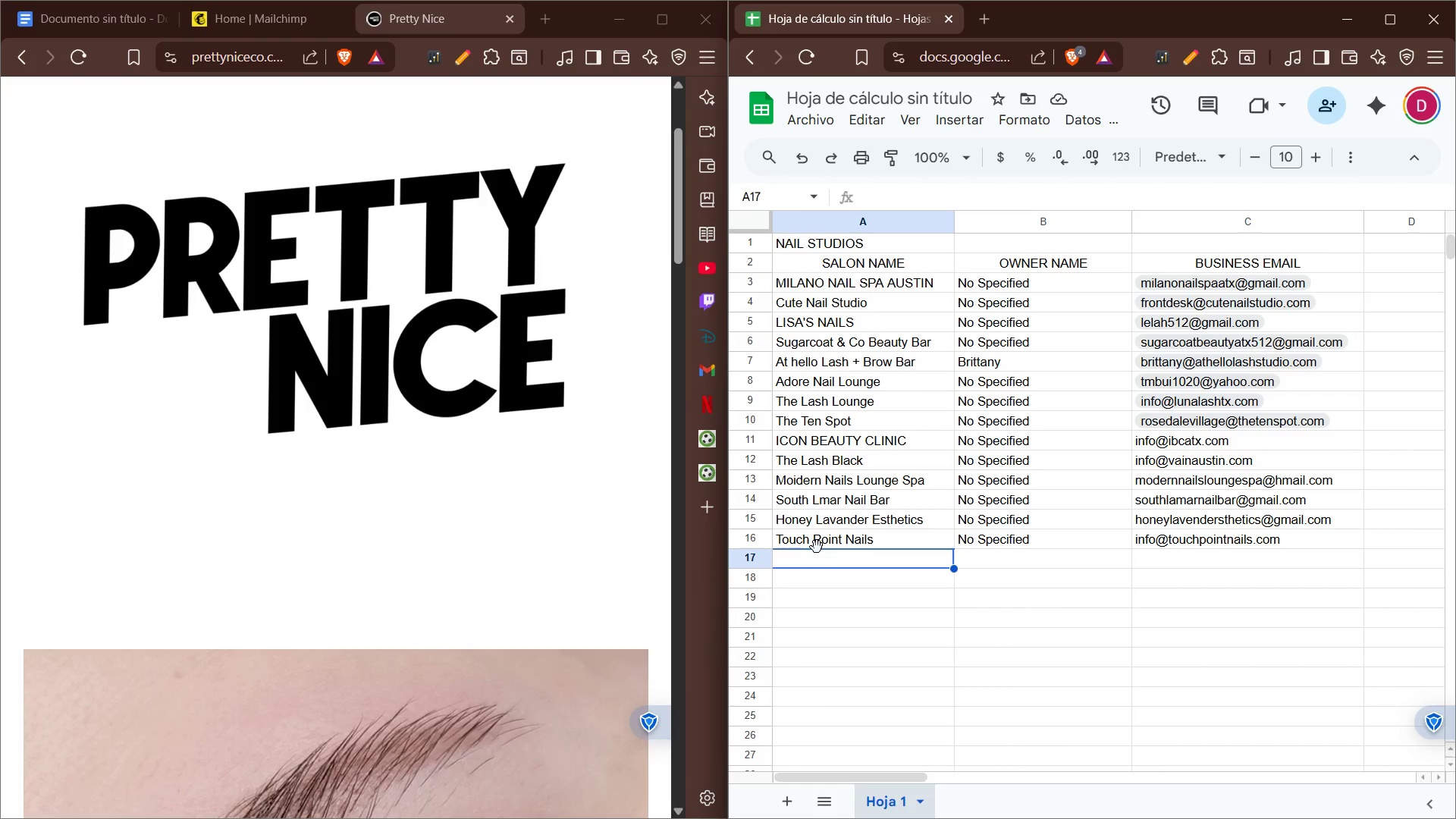 
type(Pretty Nice)
 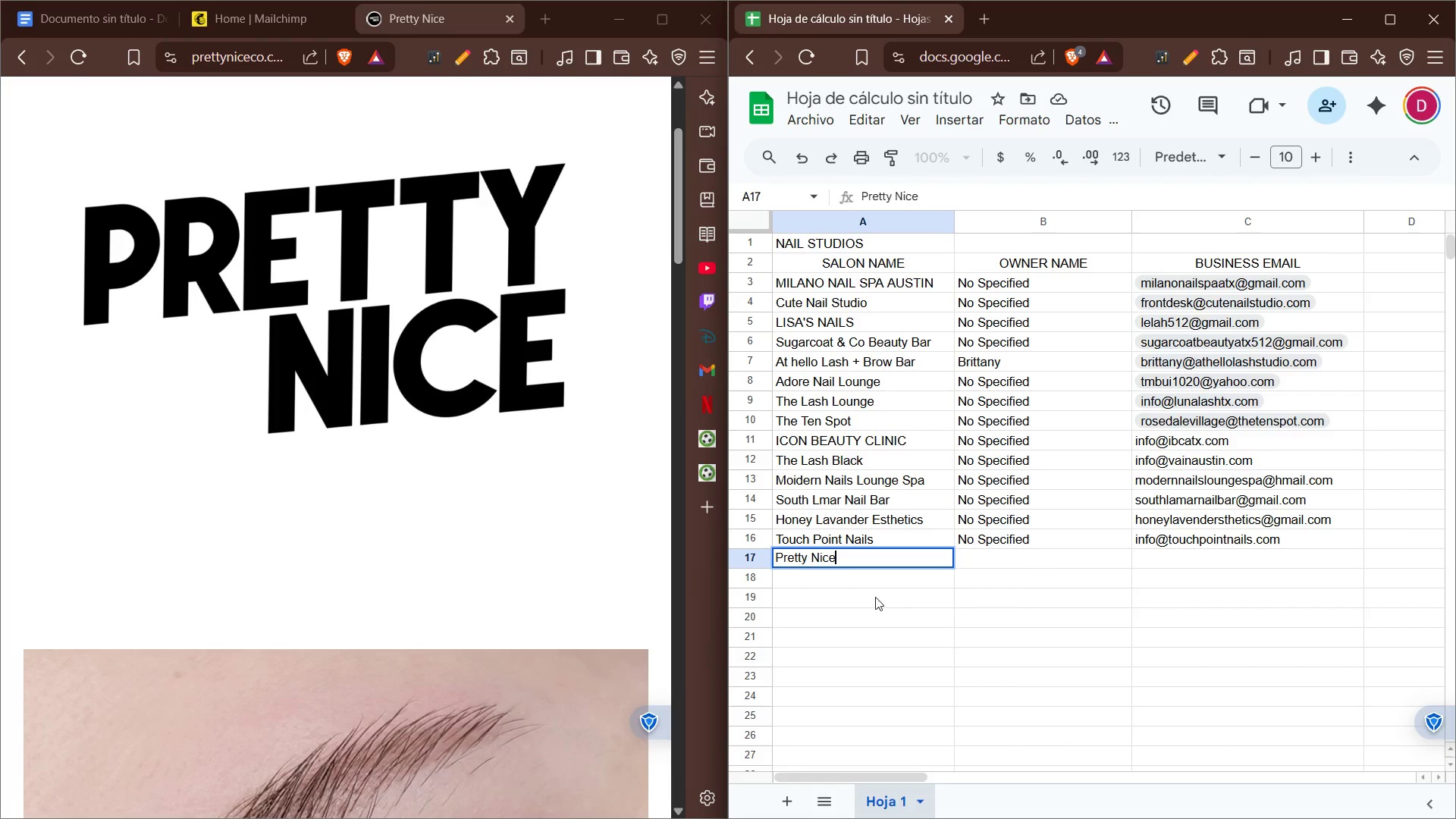 
scroll: coordinate [363, 351], scroll_direction: down, amount: 33.0
 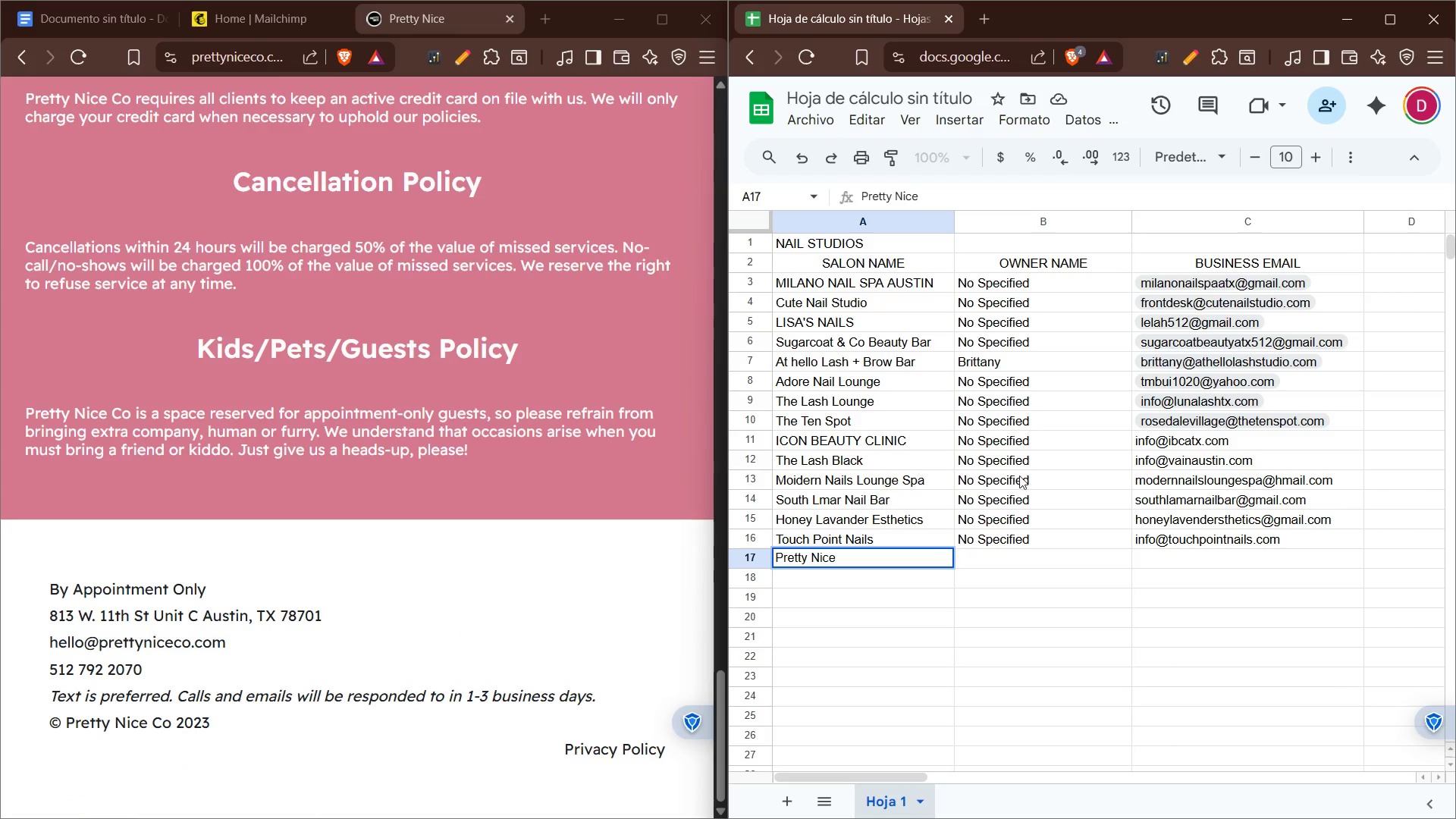 
left_click([1235, 560])
 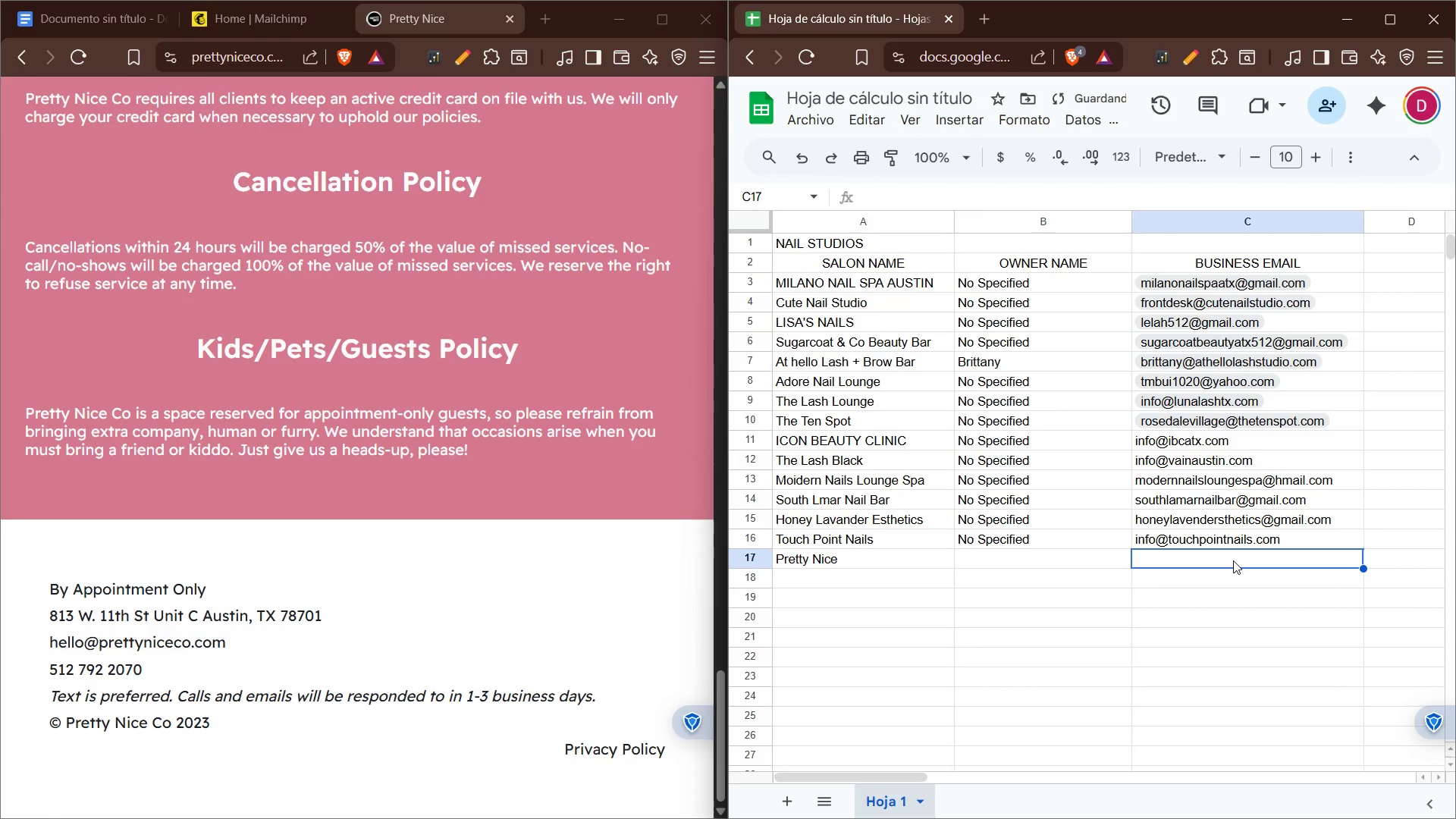 
type(hello)
 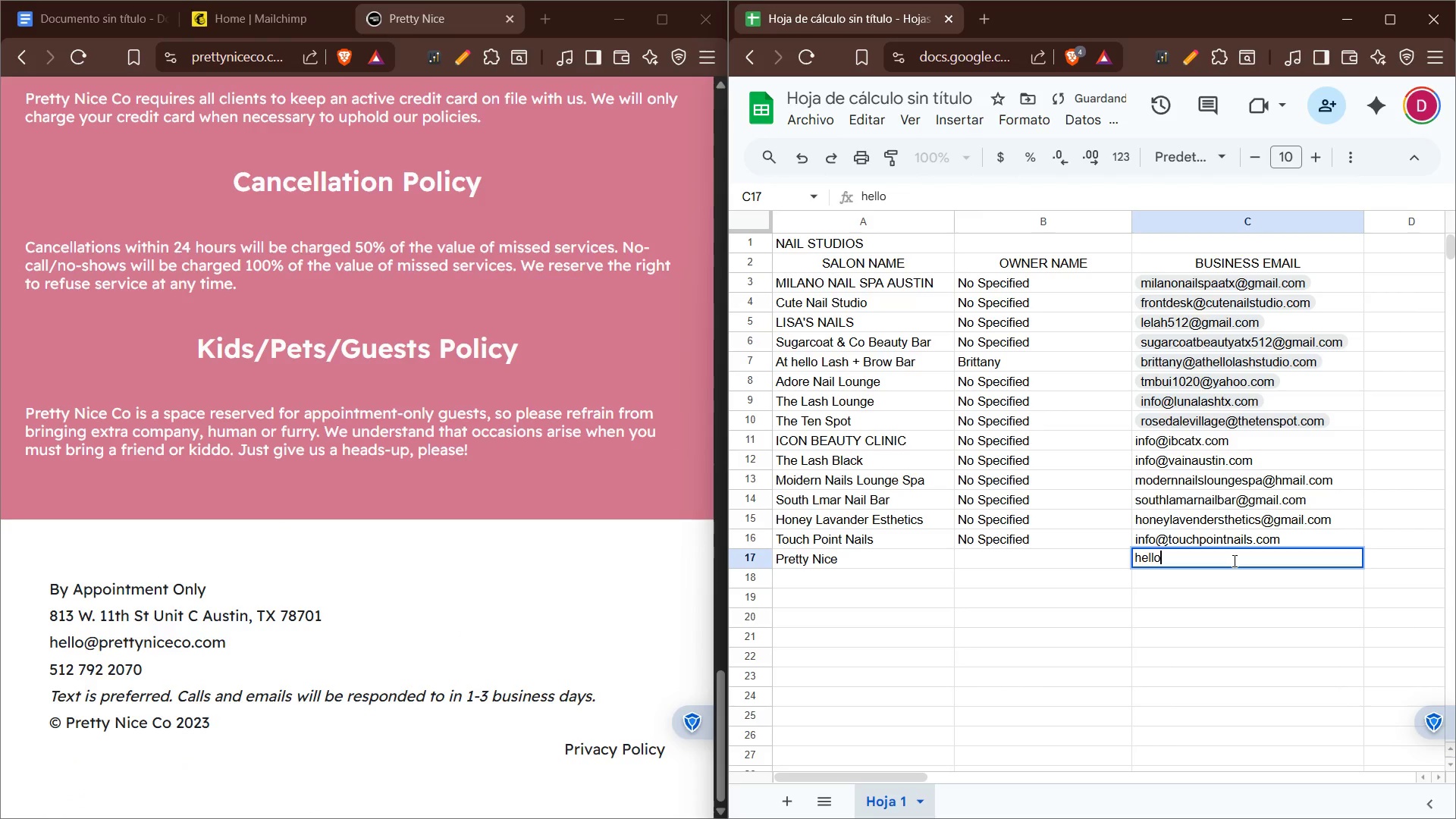 
key(Alt+Control+Q)
 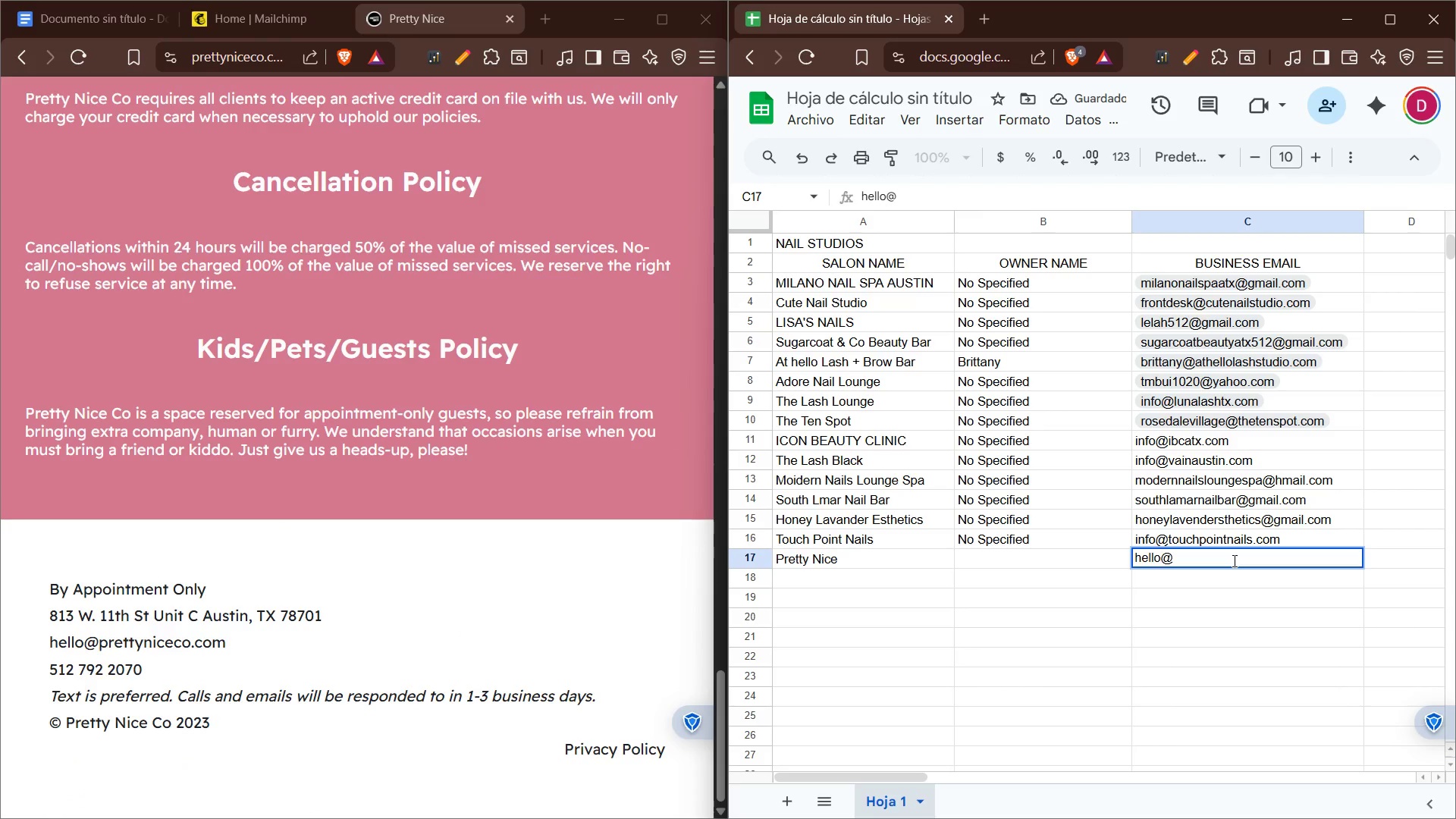 
type(prettyniceco.com)
 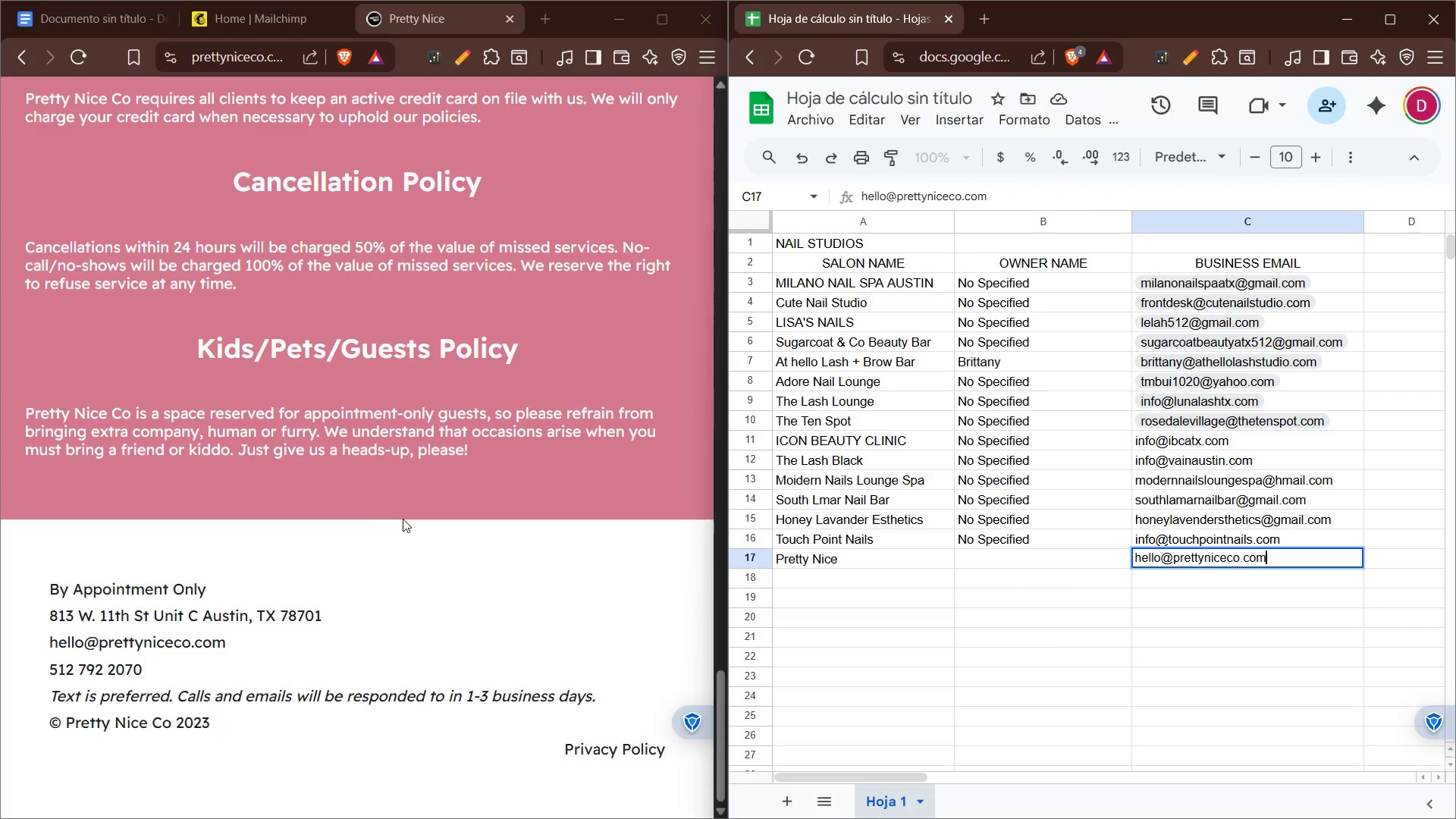 
scroll: coordinate [387, 463], scroll_direction: up, amount: 38.0
 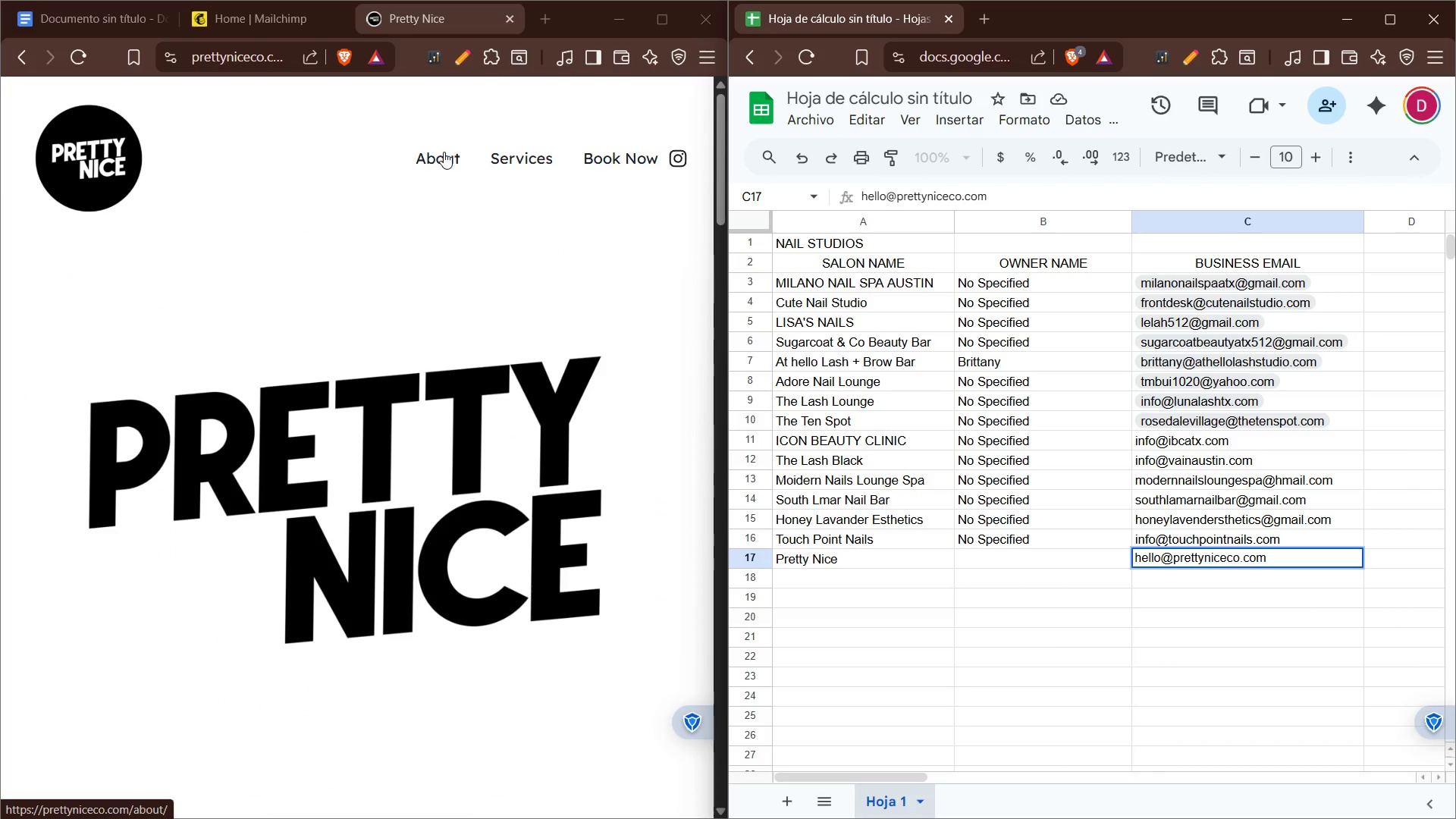 
left_click([444, 152])
 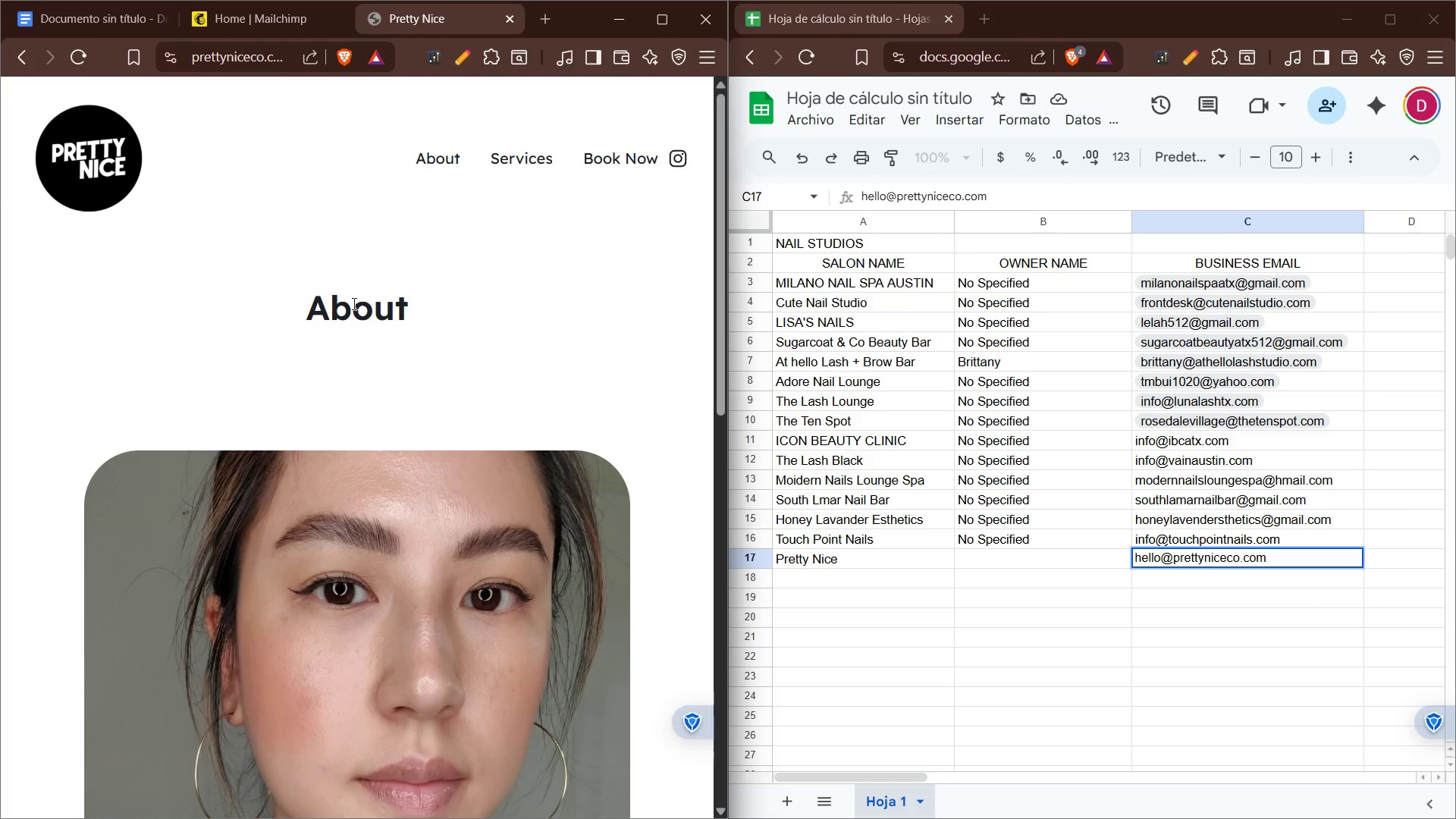 
scroll: coordinate [353, 357], scroll_direction: down, amount: 12.0
 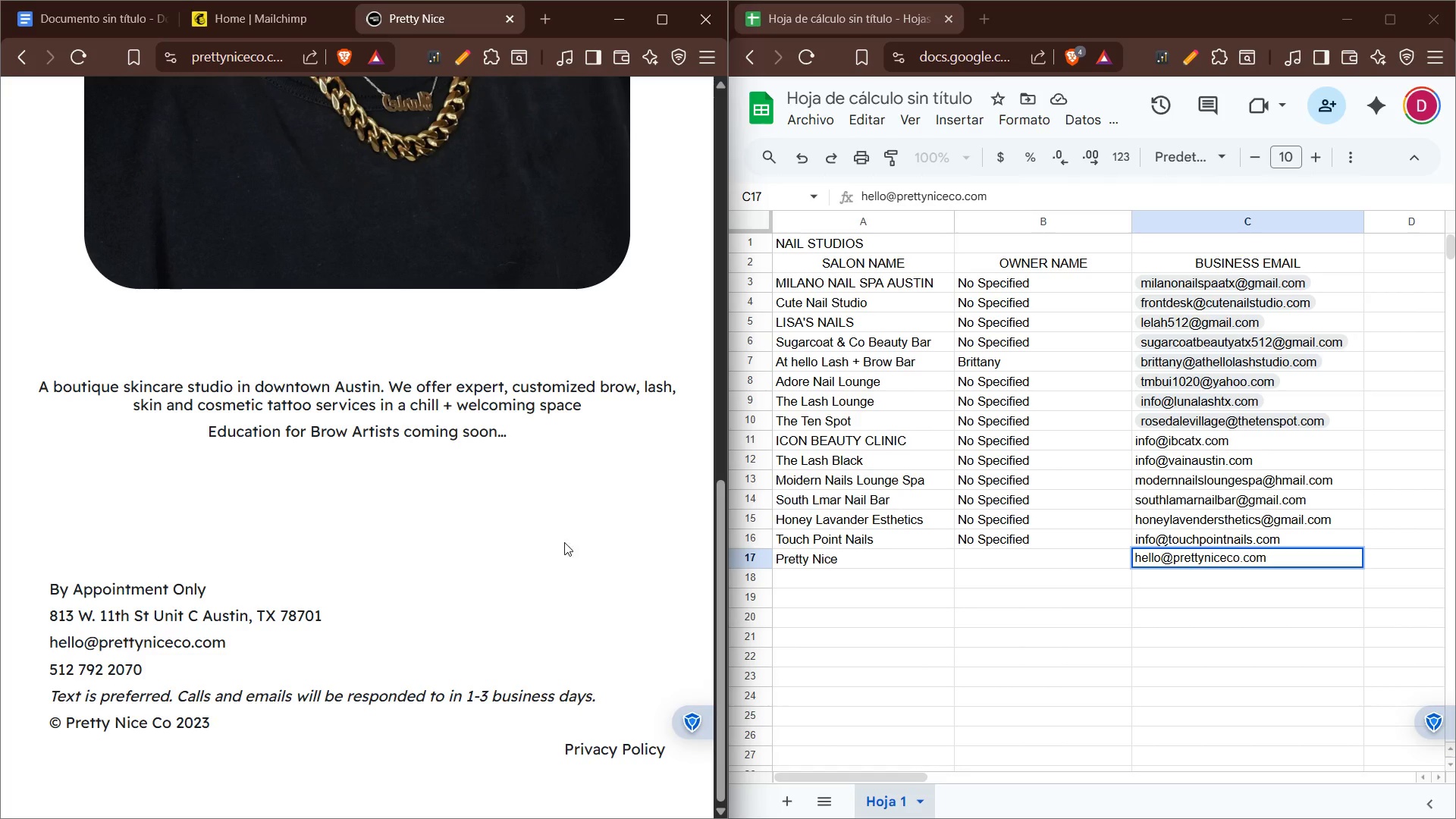 
left_click([1043, 532])
 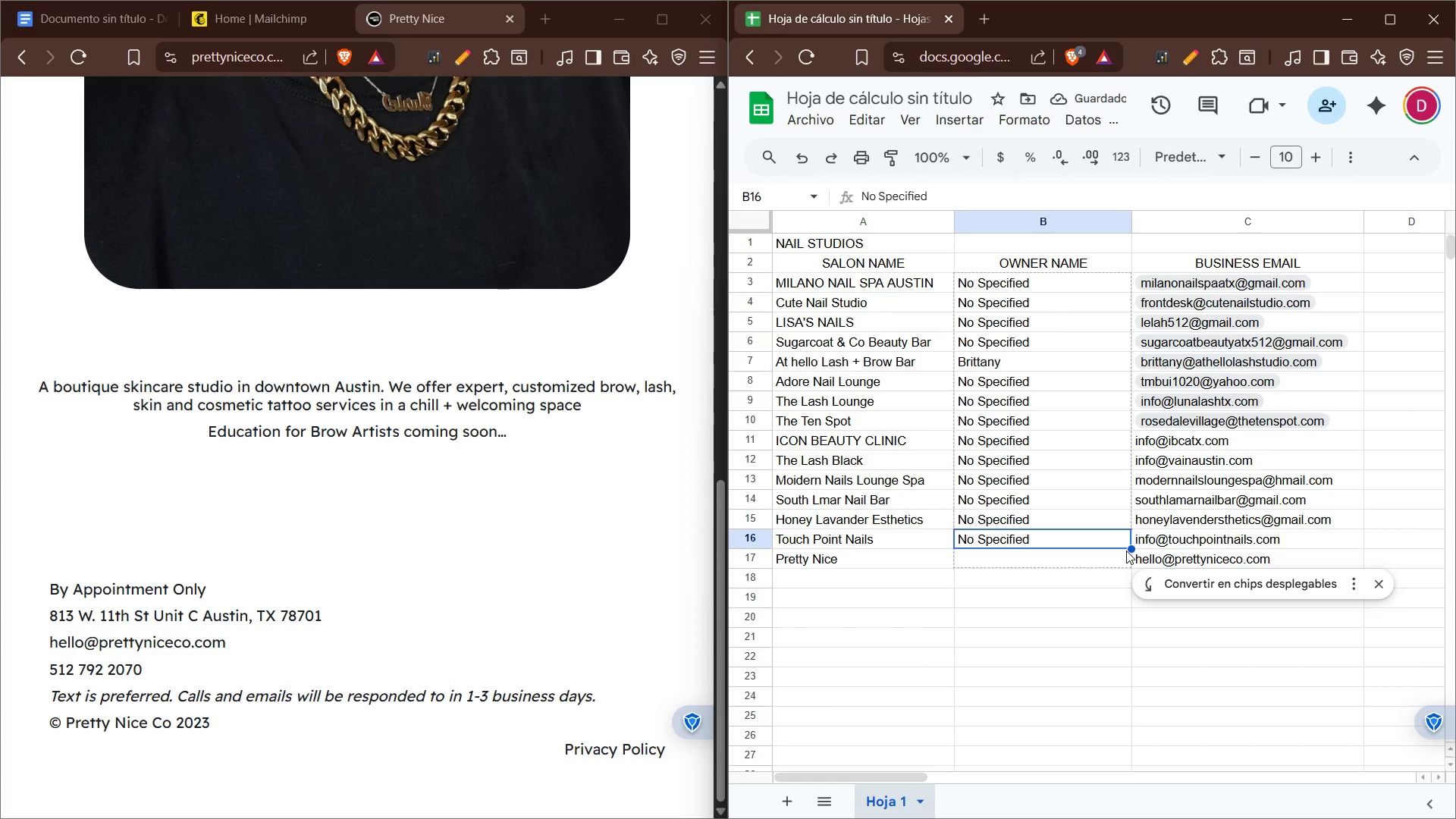 
left_click_drag(start_coordinate=[1132, 547], to_coordinate=[1131, 566])
 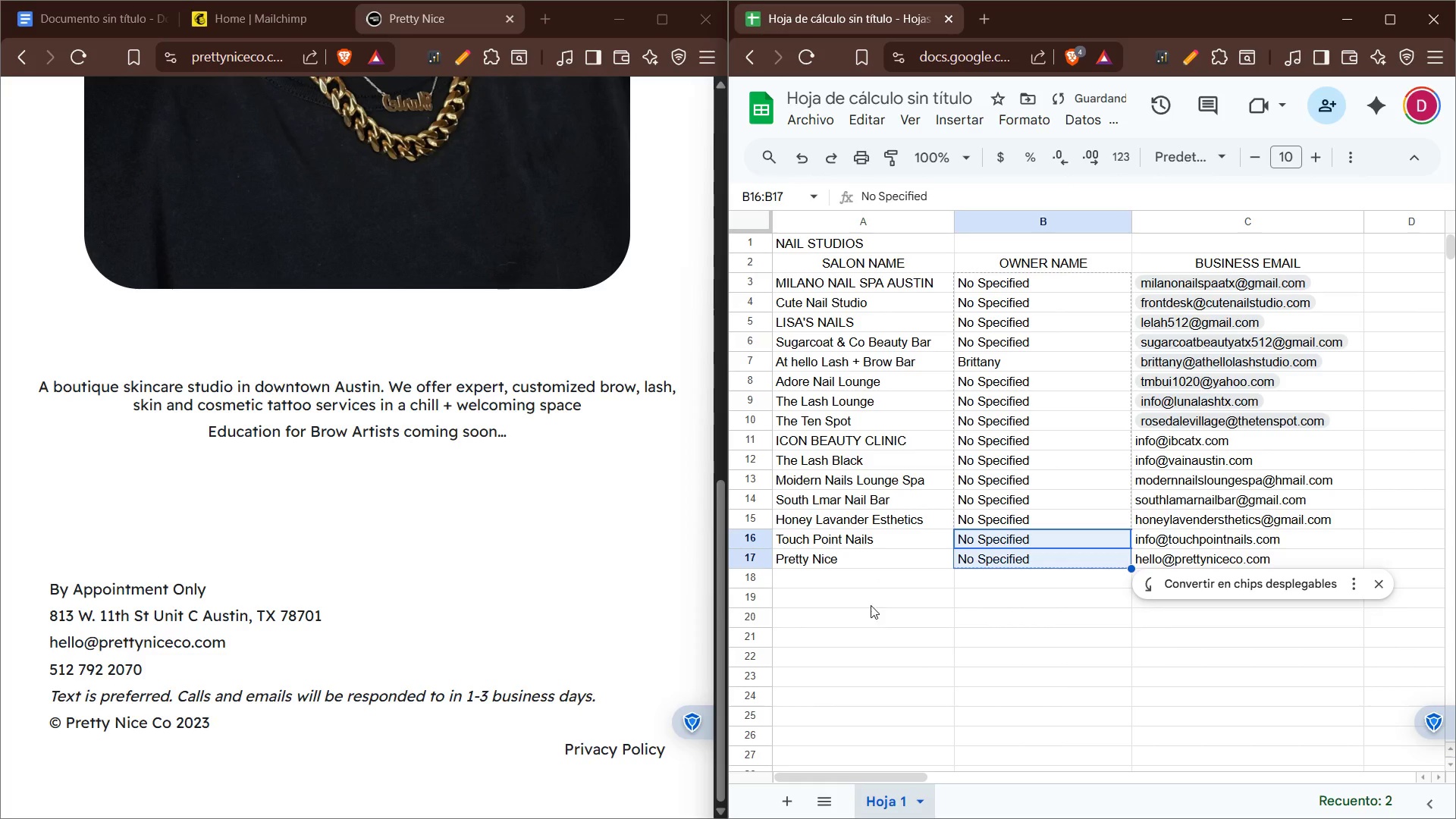 
left_click([871, 581])
 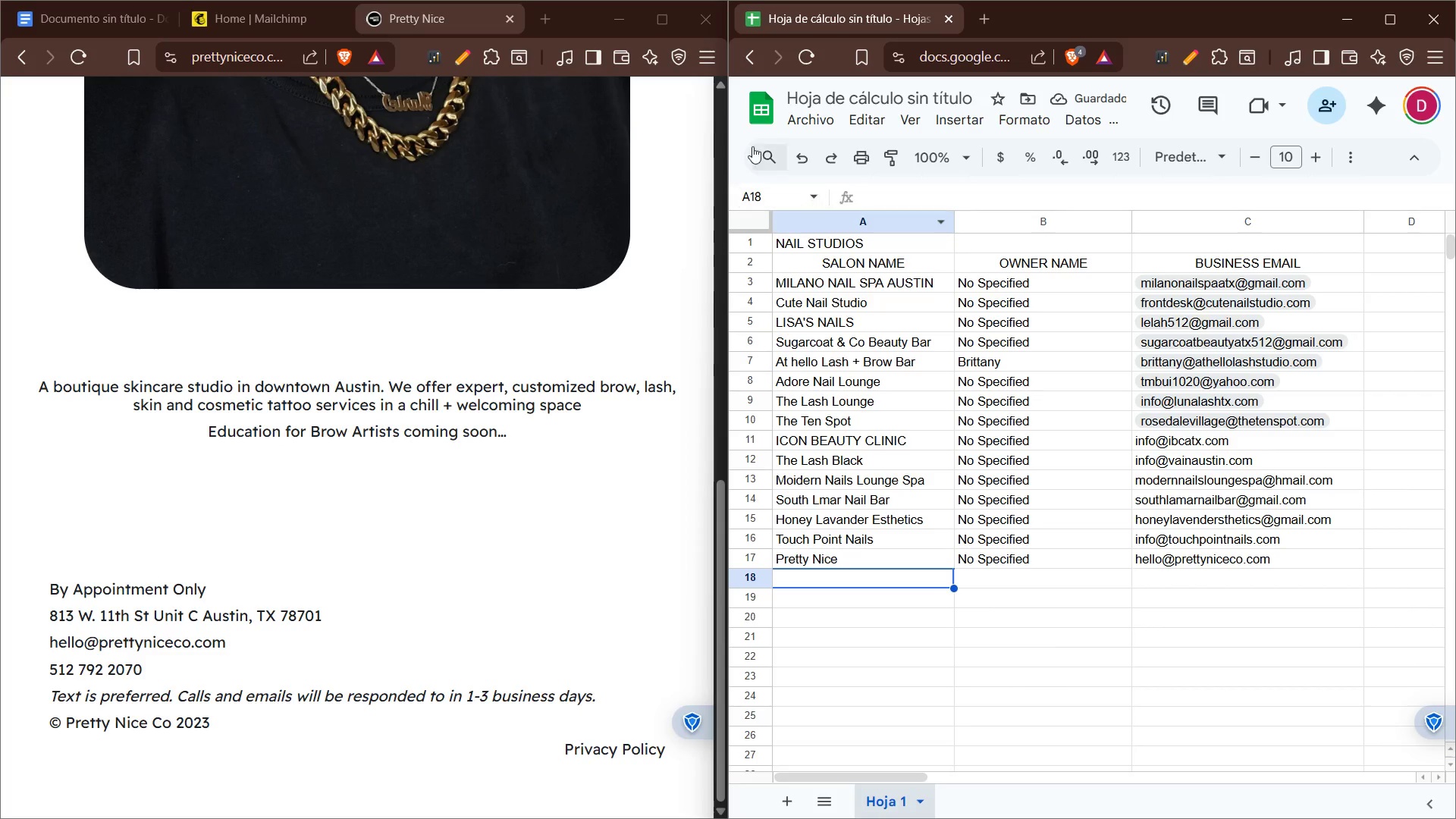 
left_click([1385, 11])
 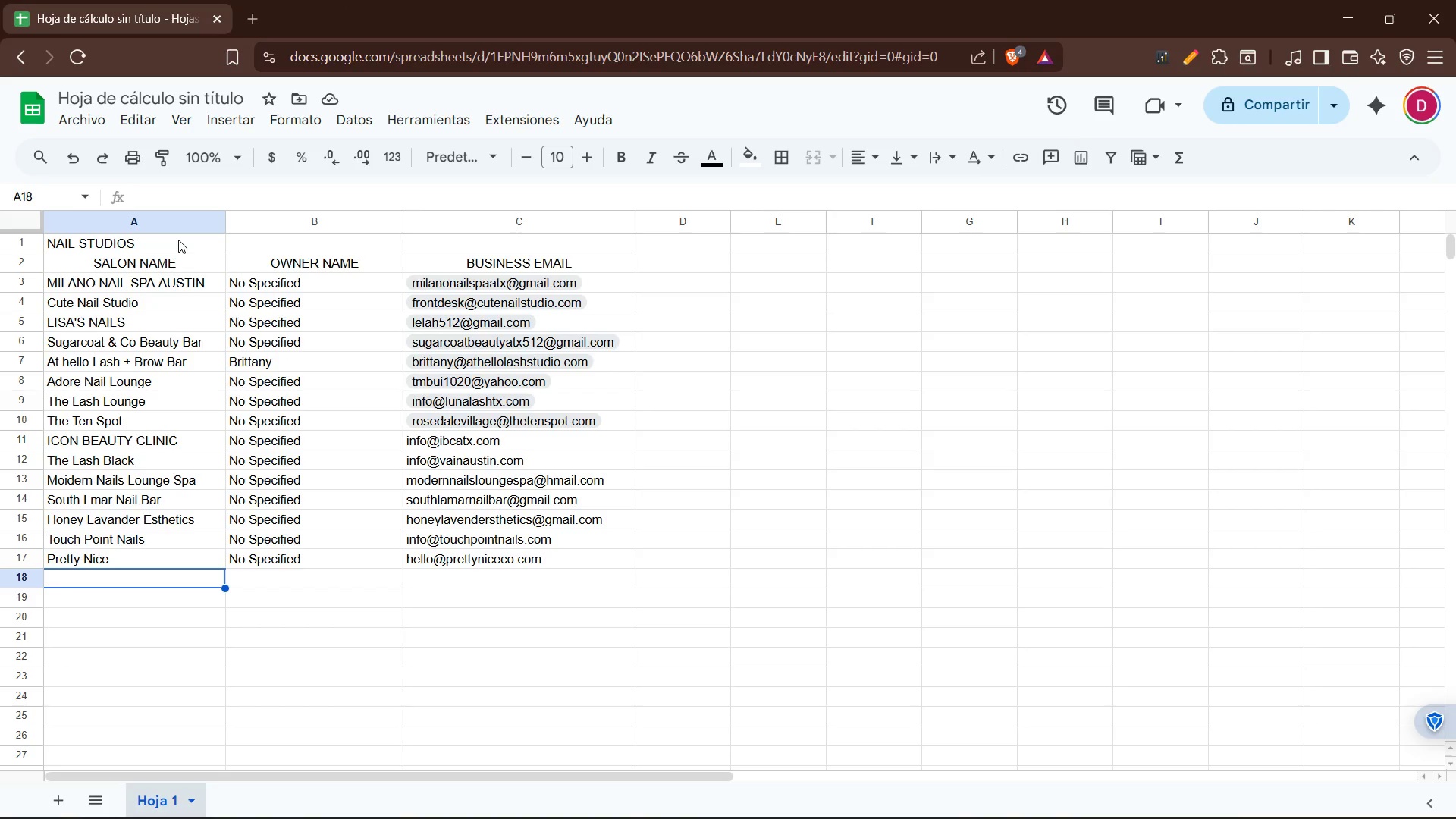 
left_click_drag(start_coordinate=[159, 245], to_coordinate=[537, 237])
 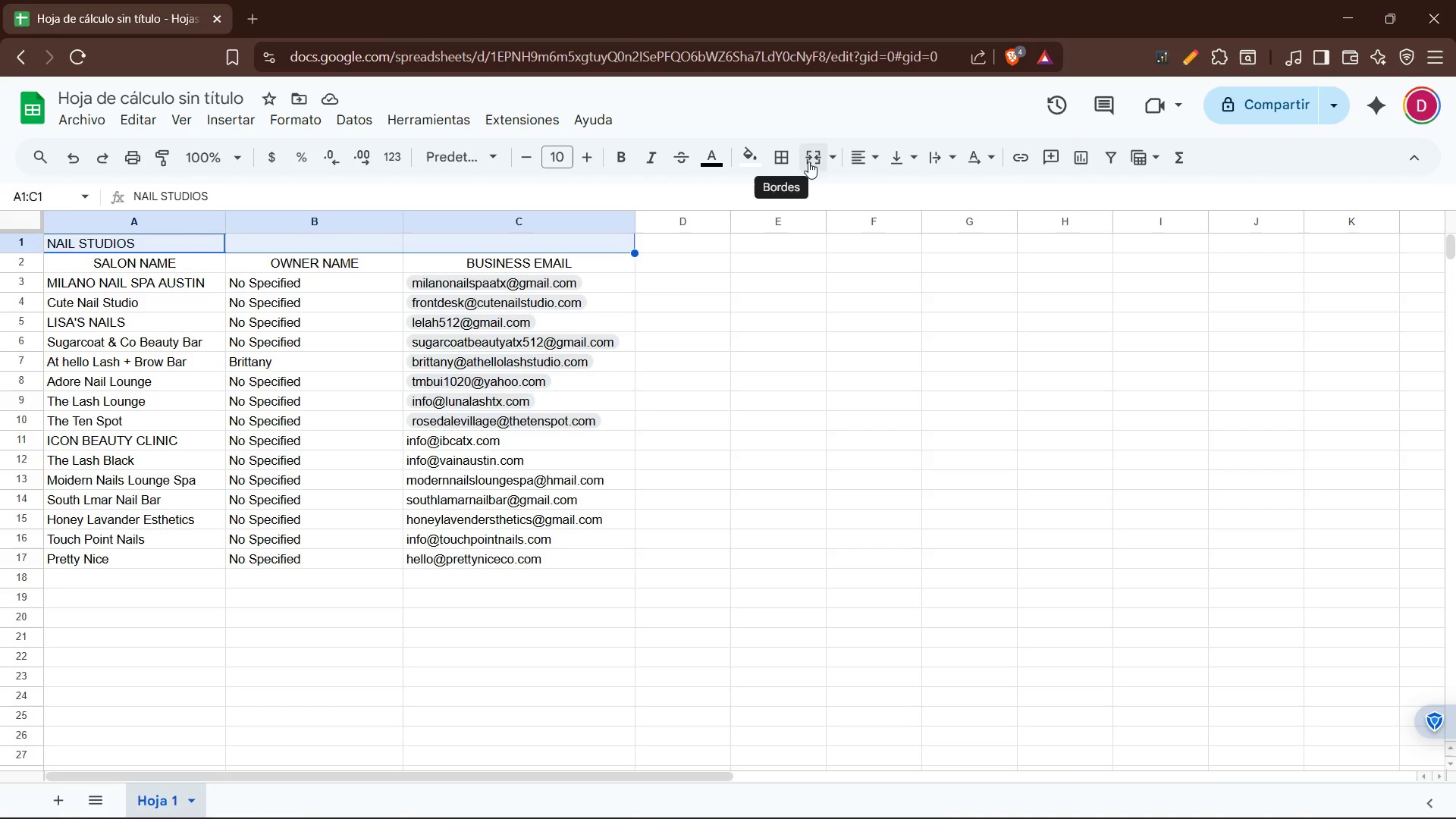 
left_click([808, 162])
 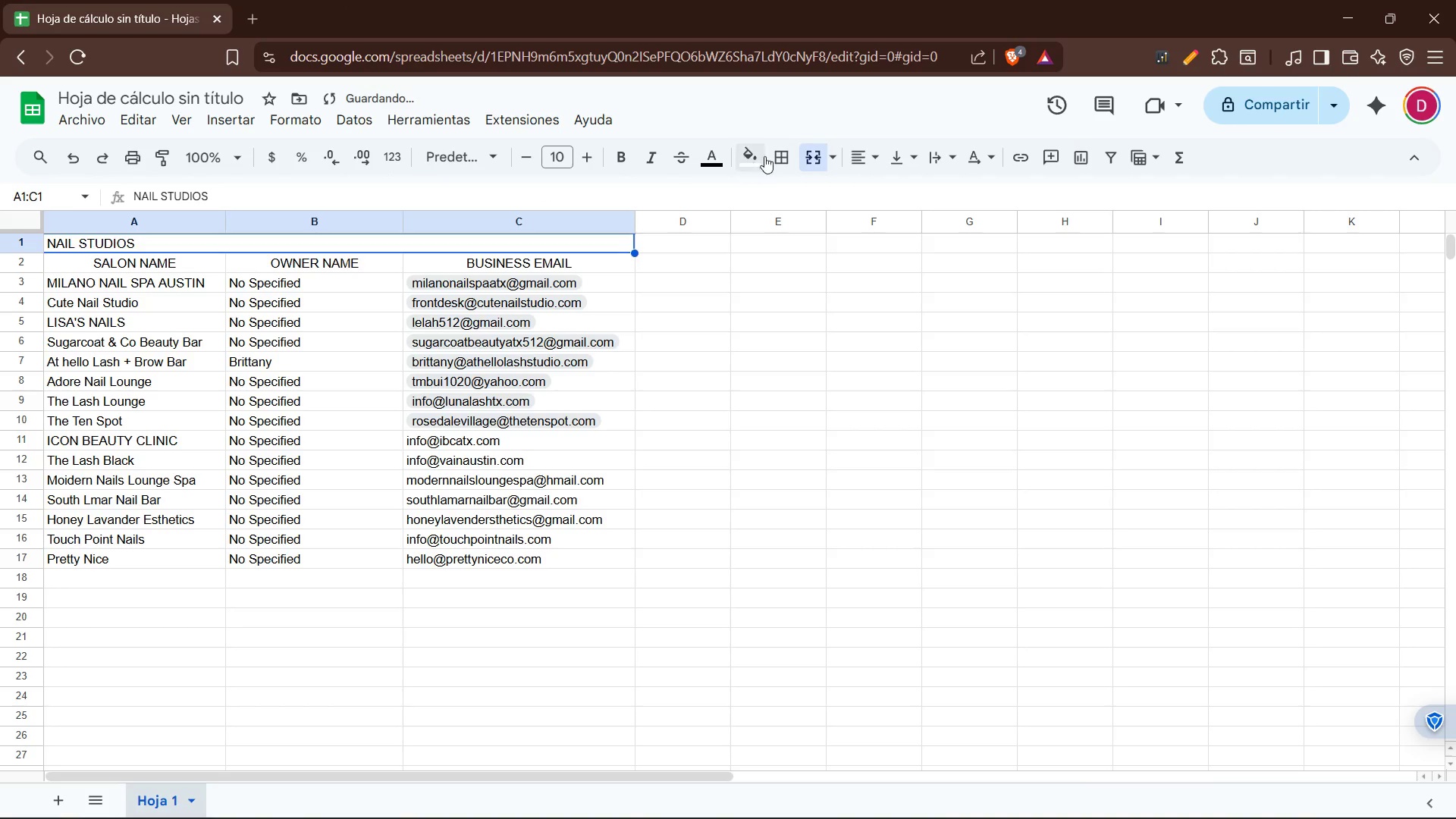 
left_click([871, 150])
 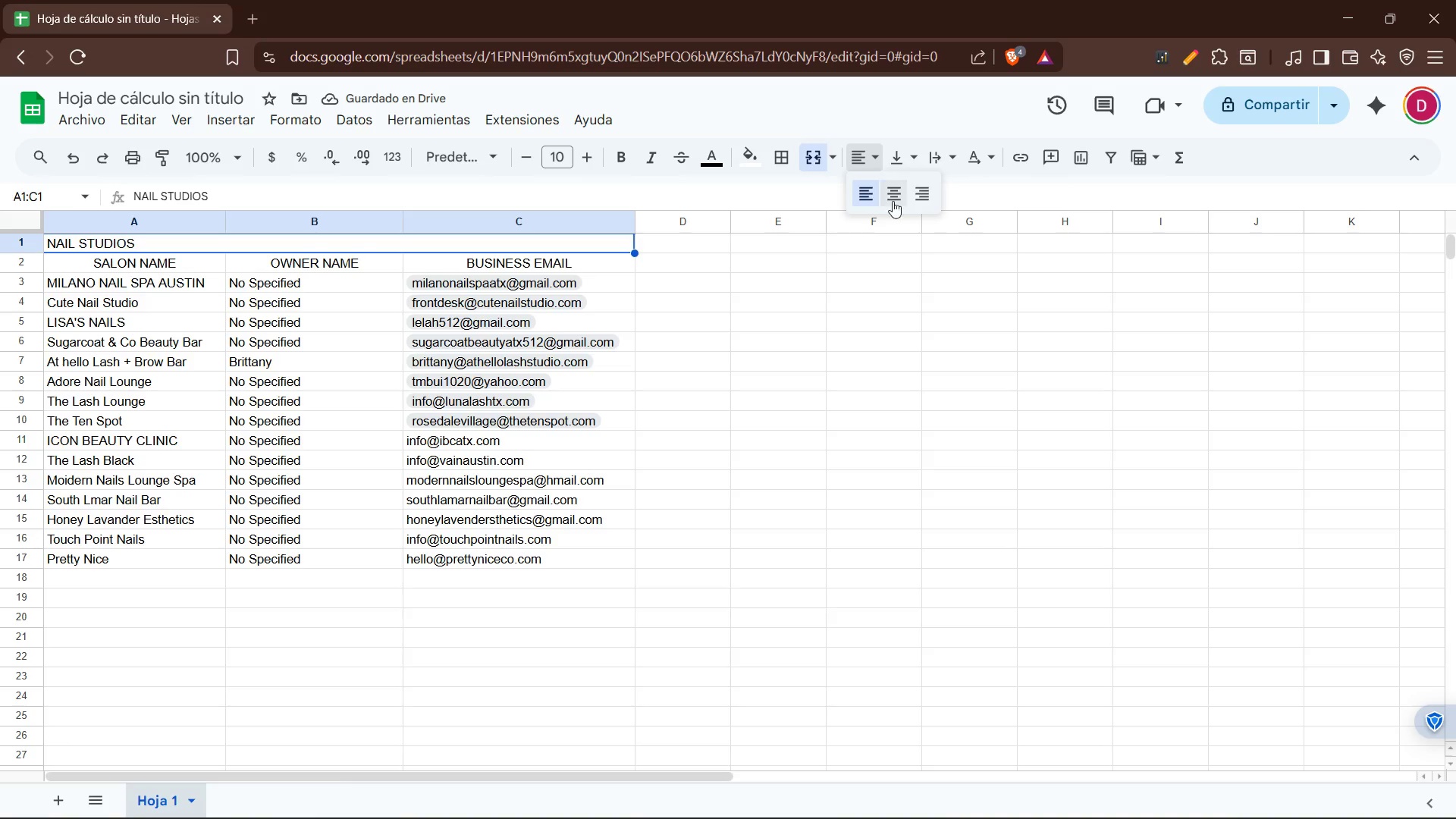 
left_click([893, 201])
 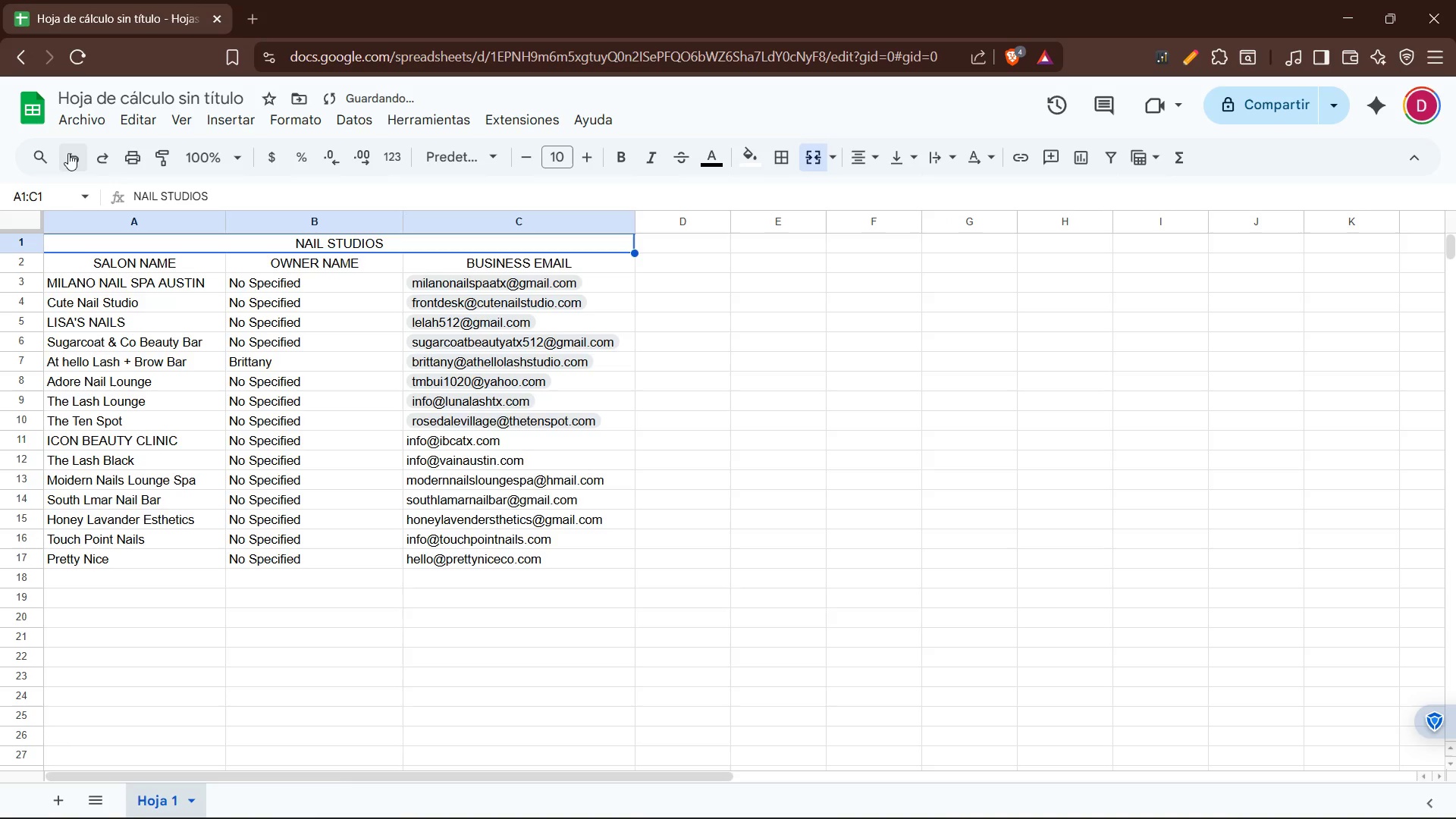 
left_click([99, 86])
 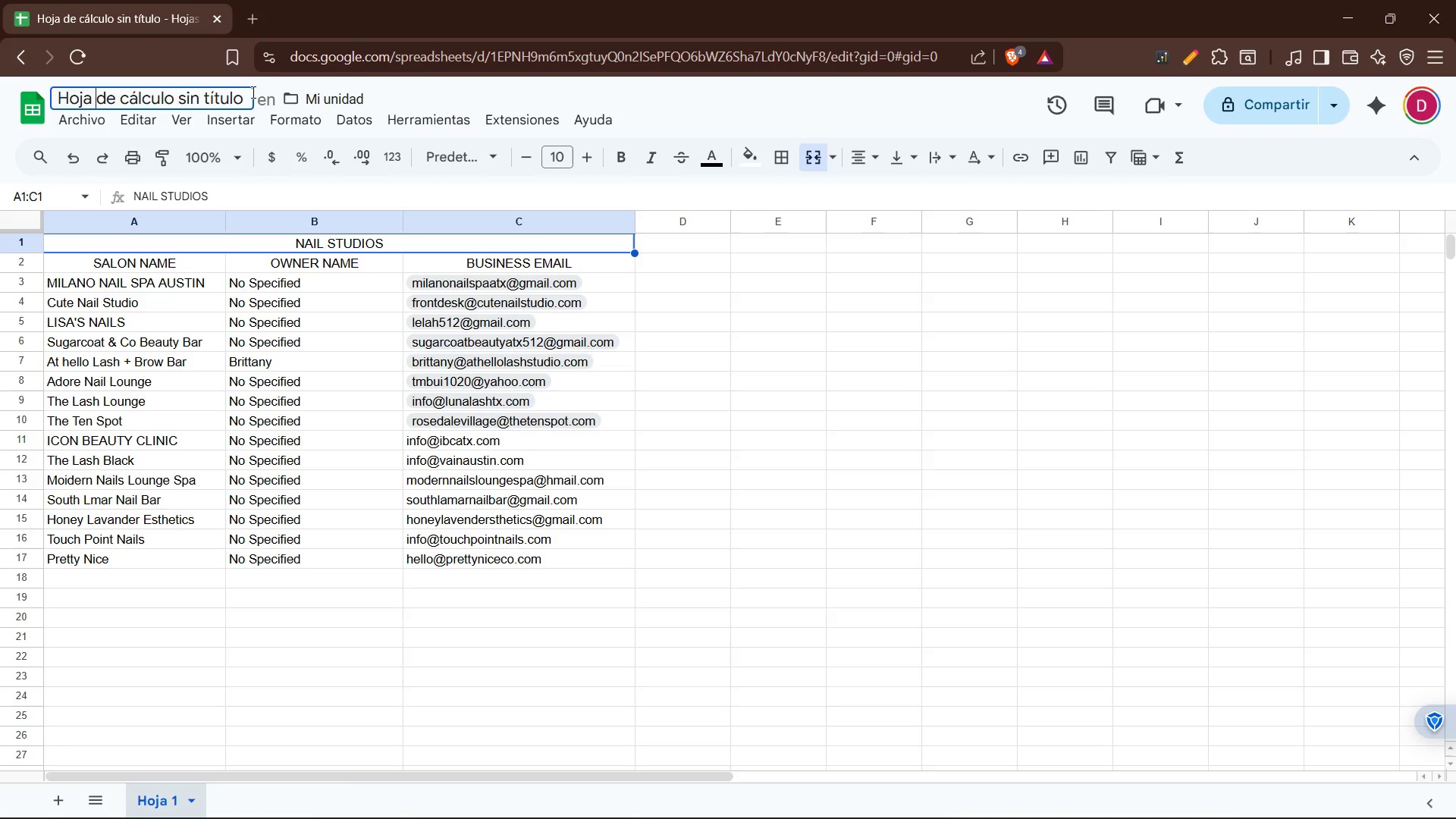 
left_click_drag(start_coordinate=[245, 93], to_coordinate=[30, 86])
 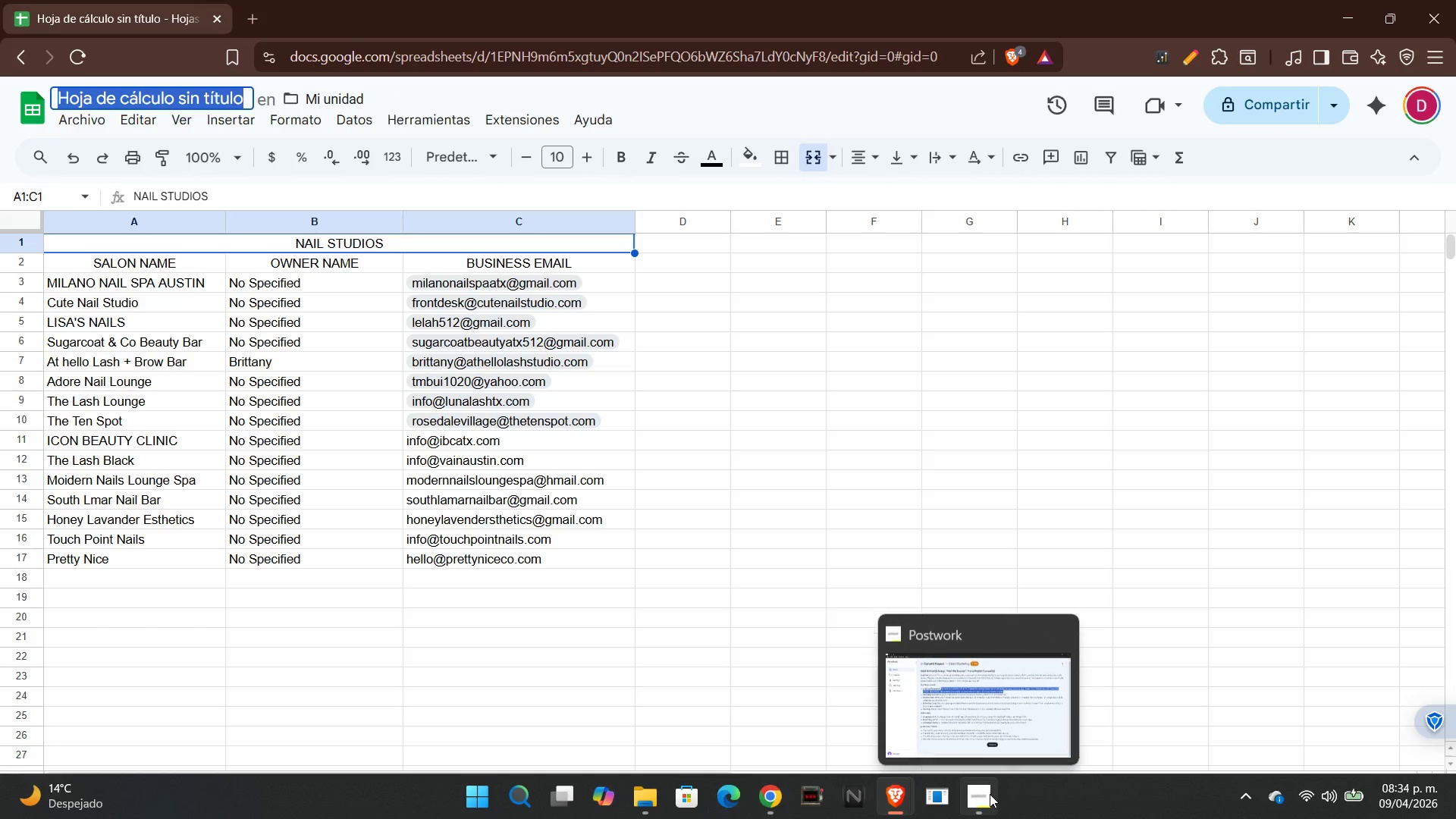 
left_click([987, 712])